 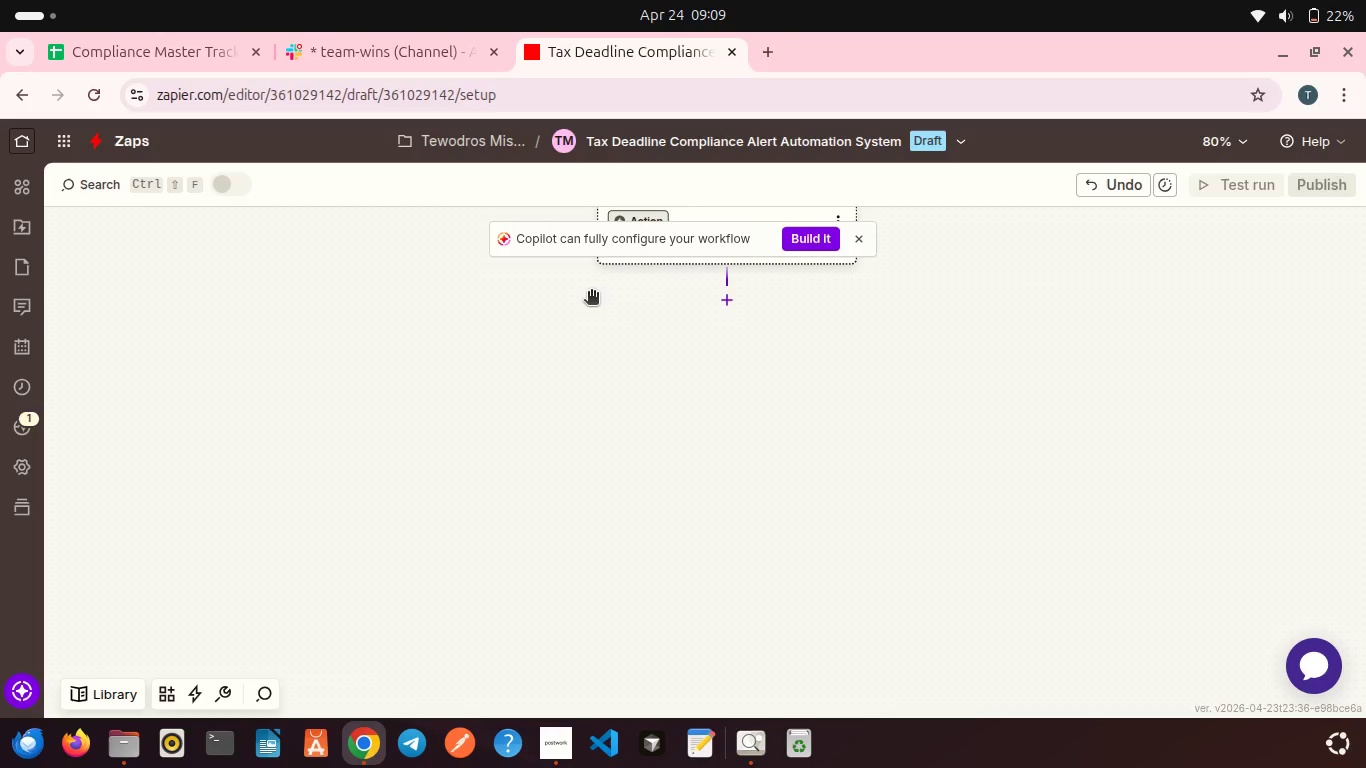 
scroll: coordinate [592, 373], scroll_direction: up, amount: 8.0
 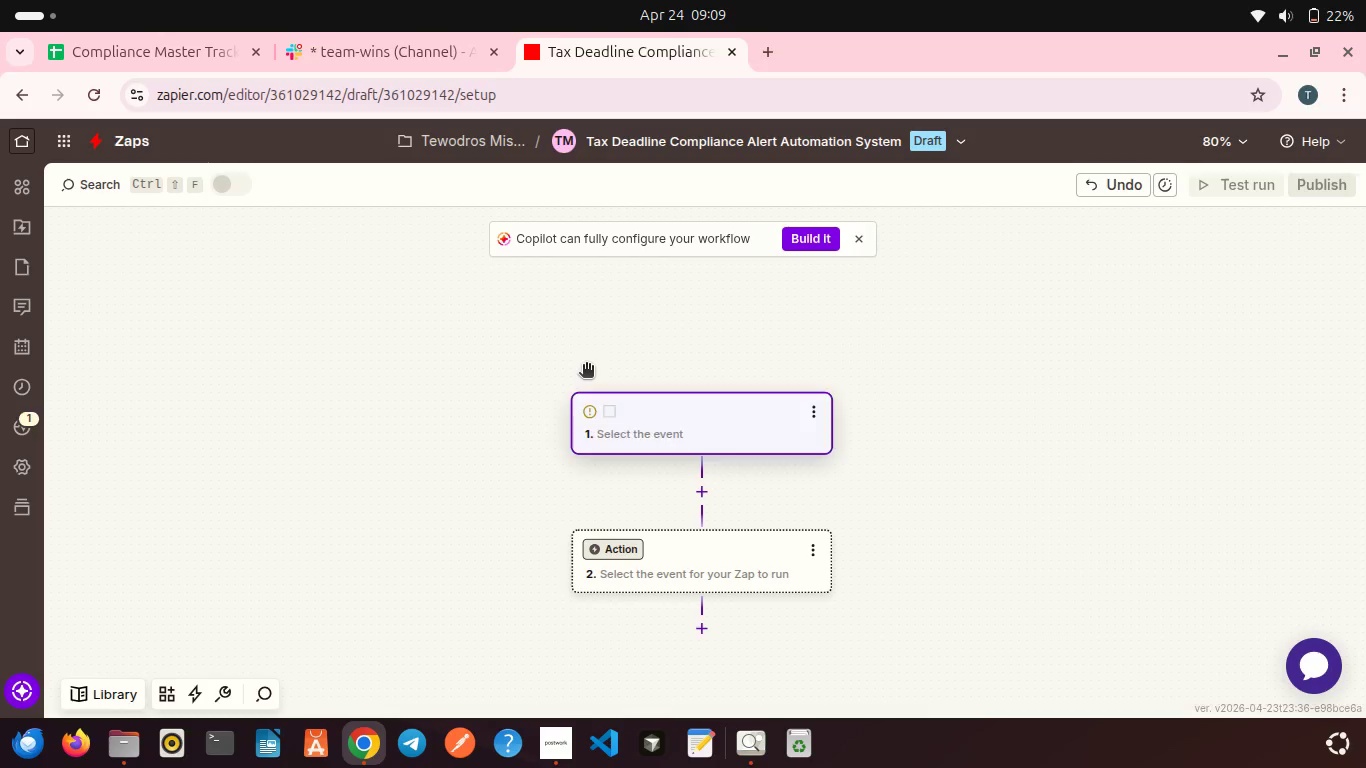 
scroll: coordinate [586, 366], scroll_direction: down, amount: 2.0
 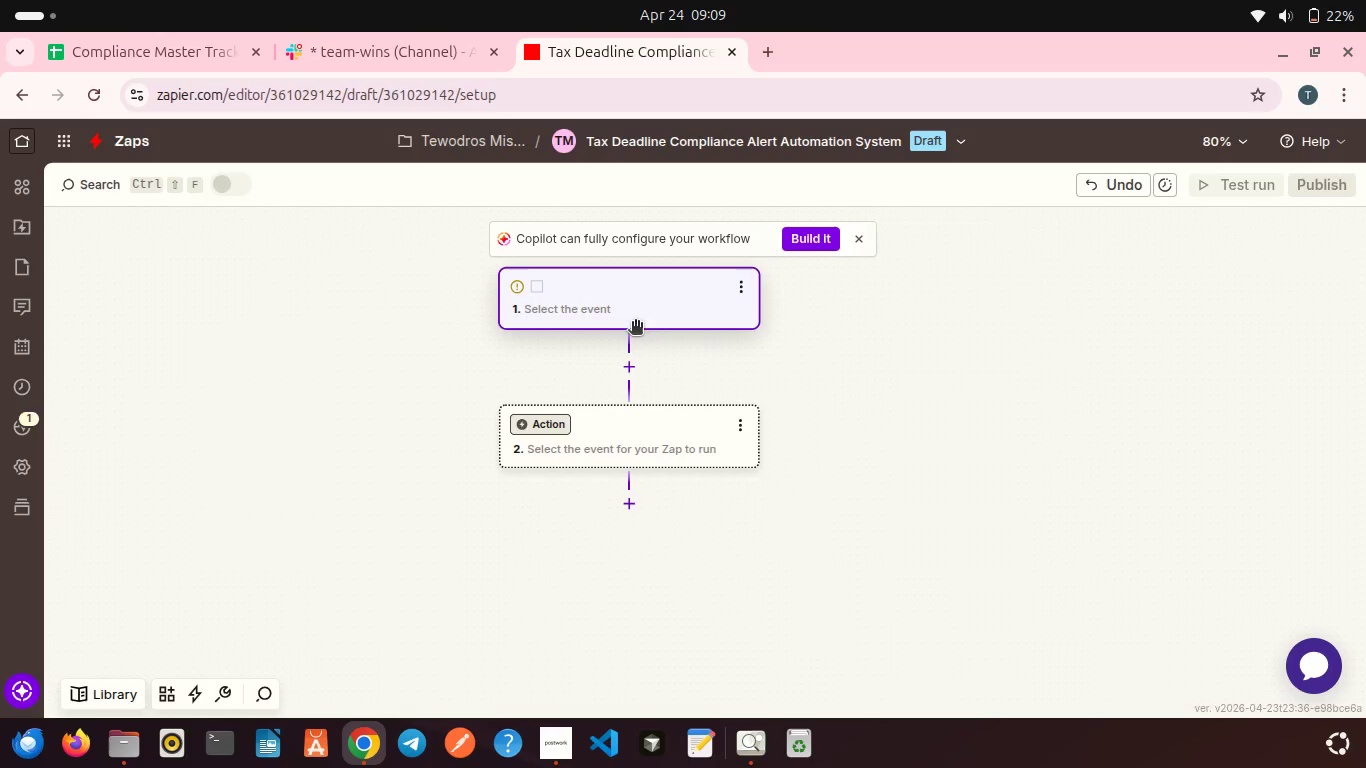 
left_click([623, 312])
 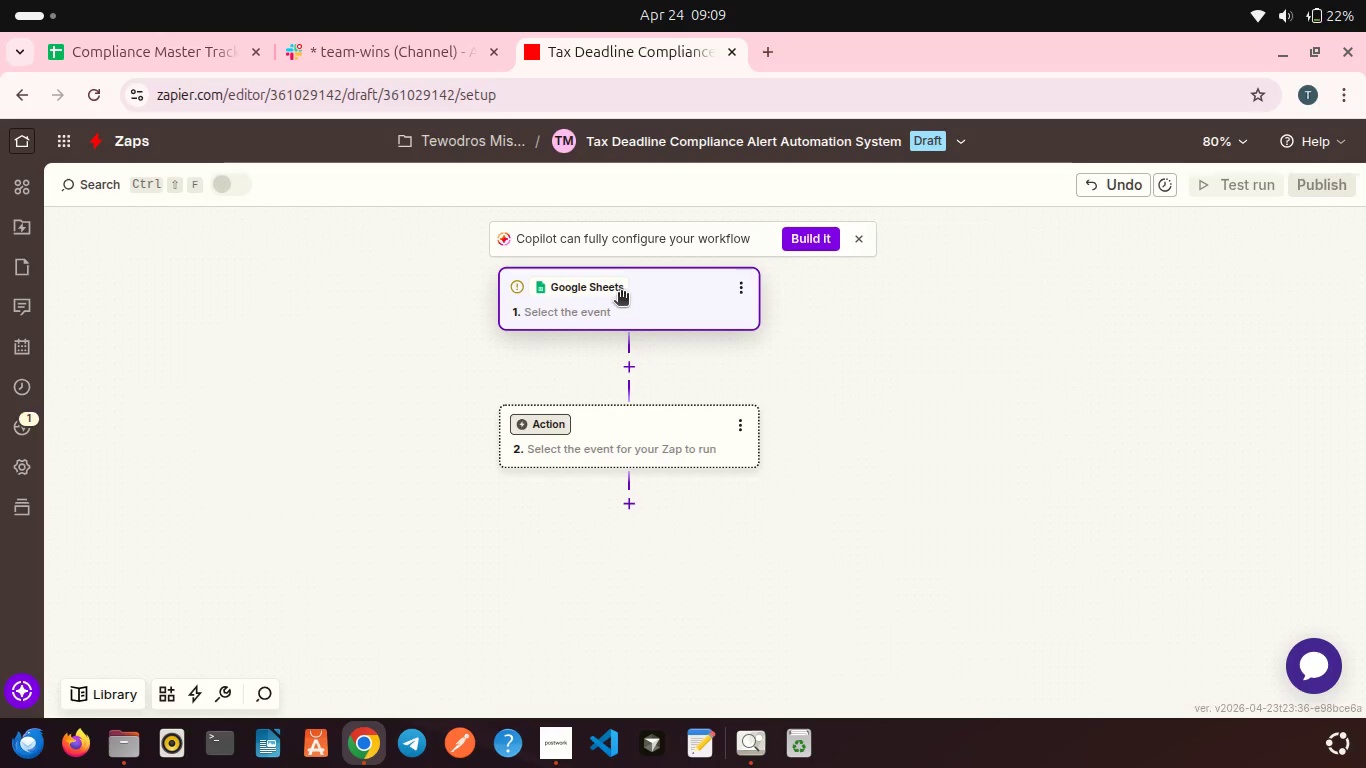 
left_click([621, 294])
 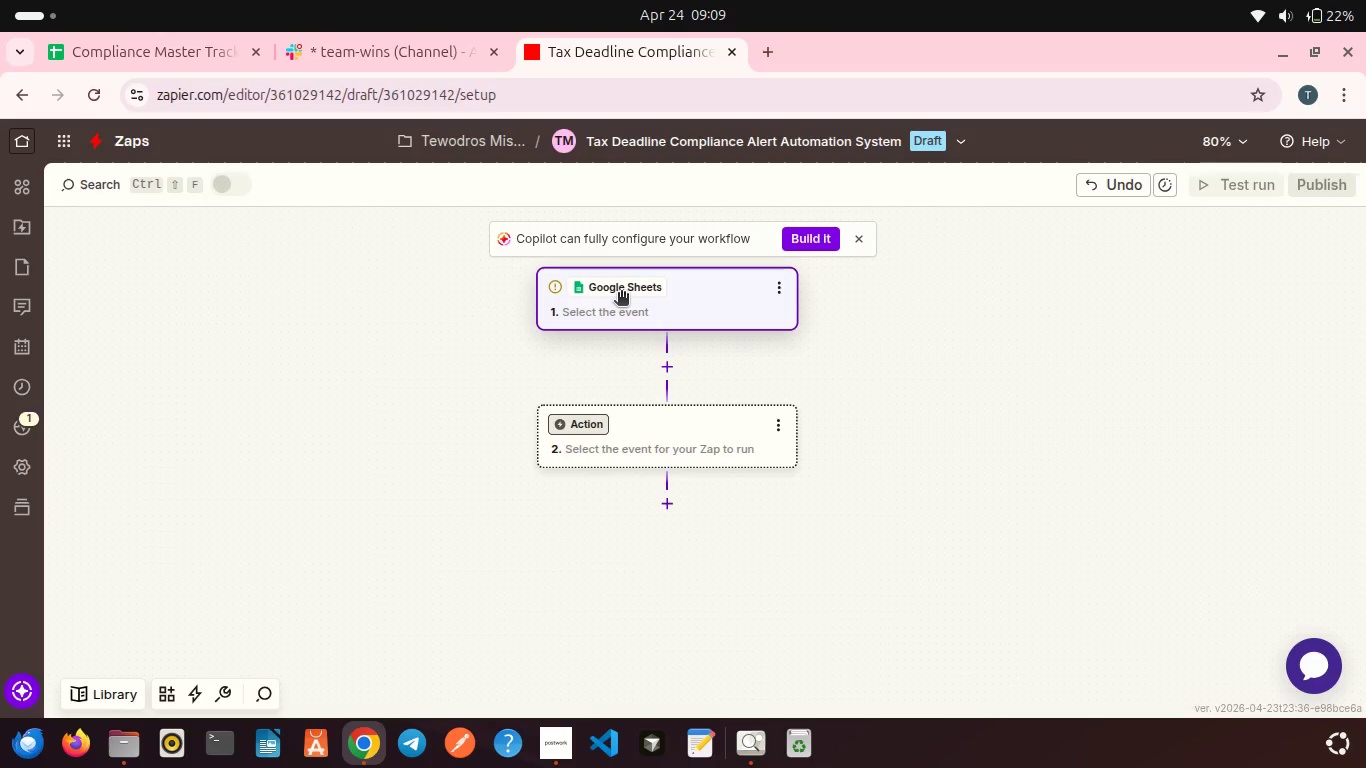 
left_click([622, 299])
 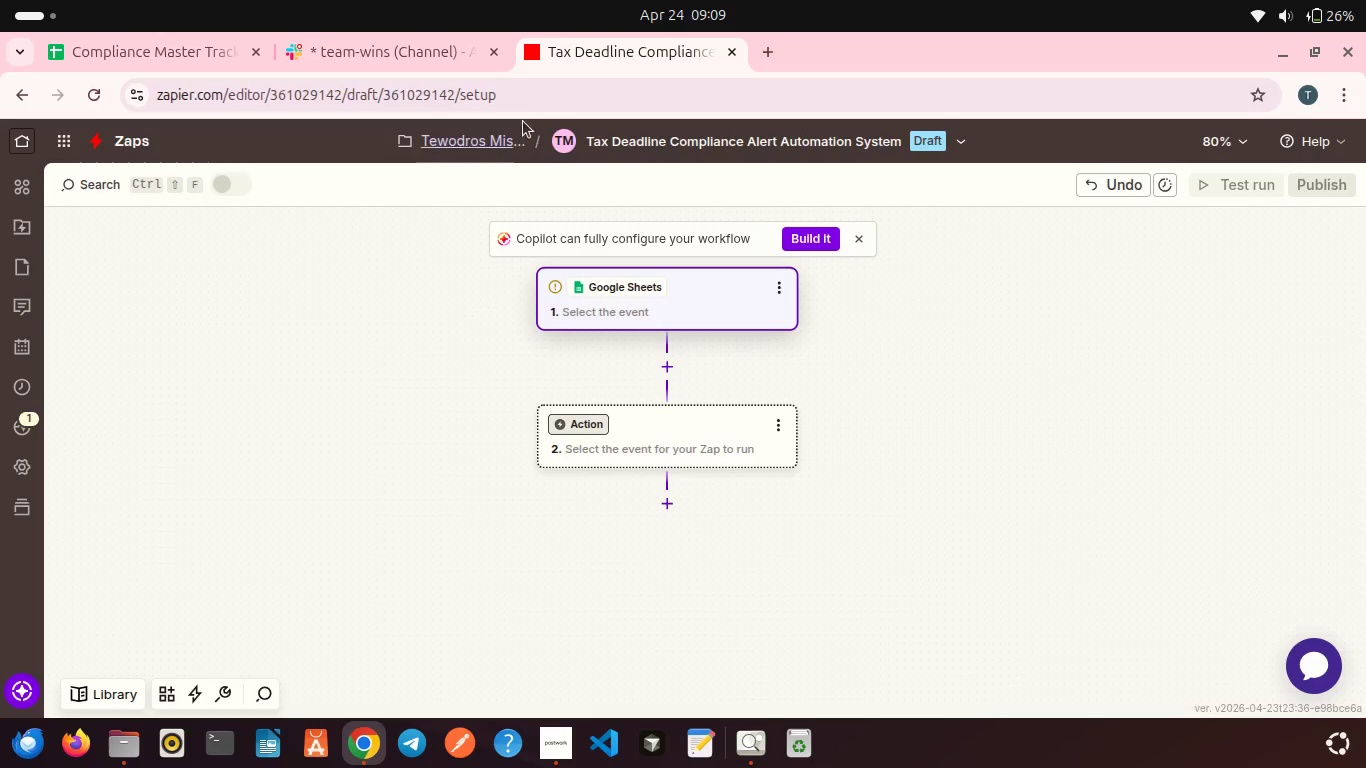 
left_click([520, 115])
 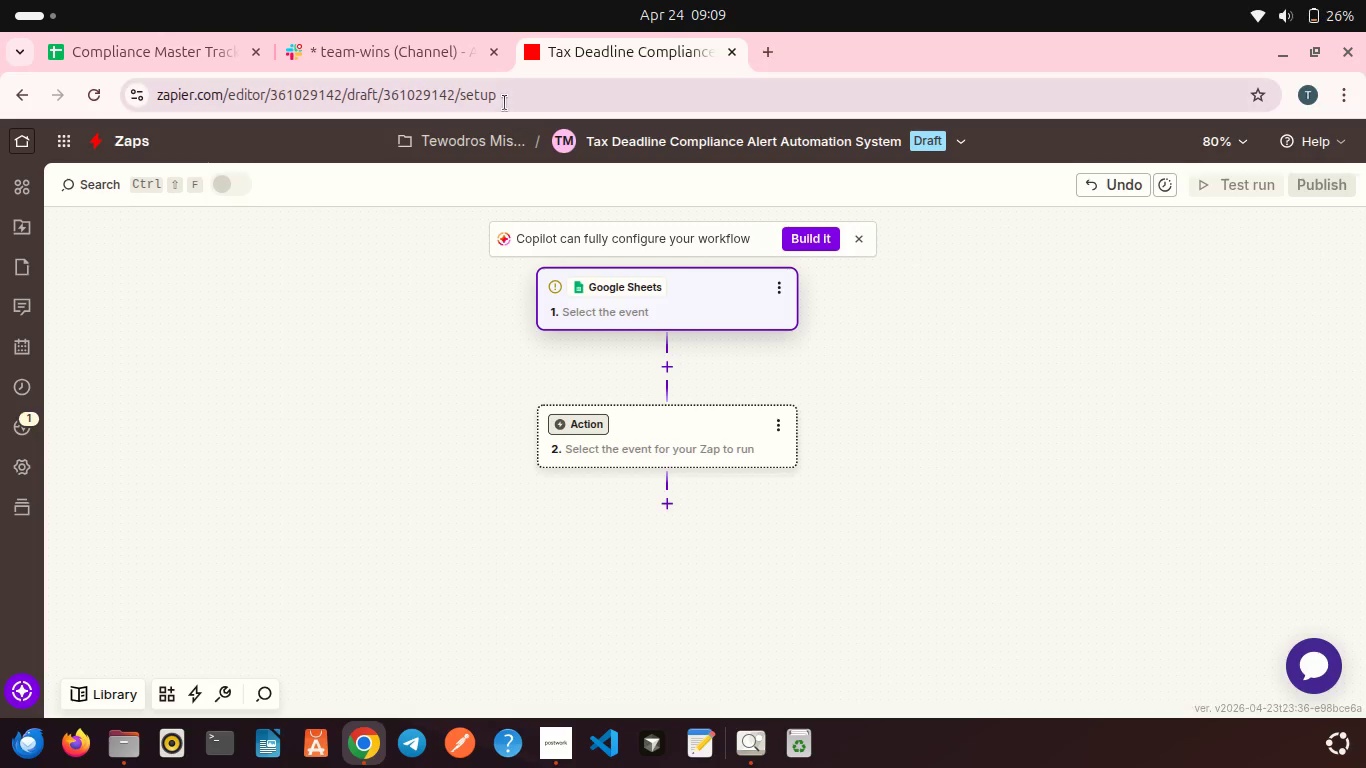 
left_click([505, 103])
 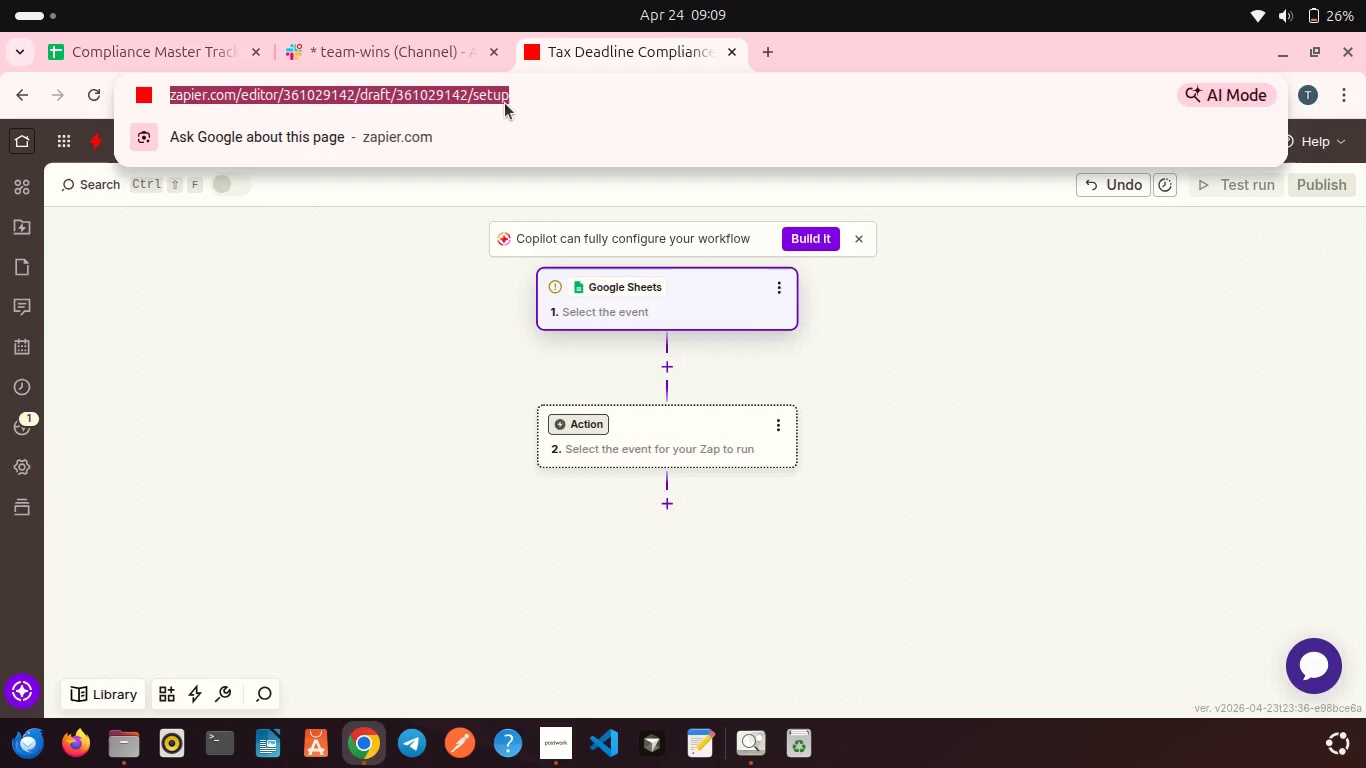 
key(Control+X)
 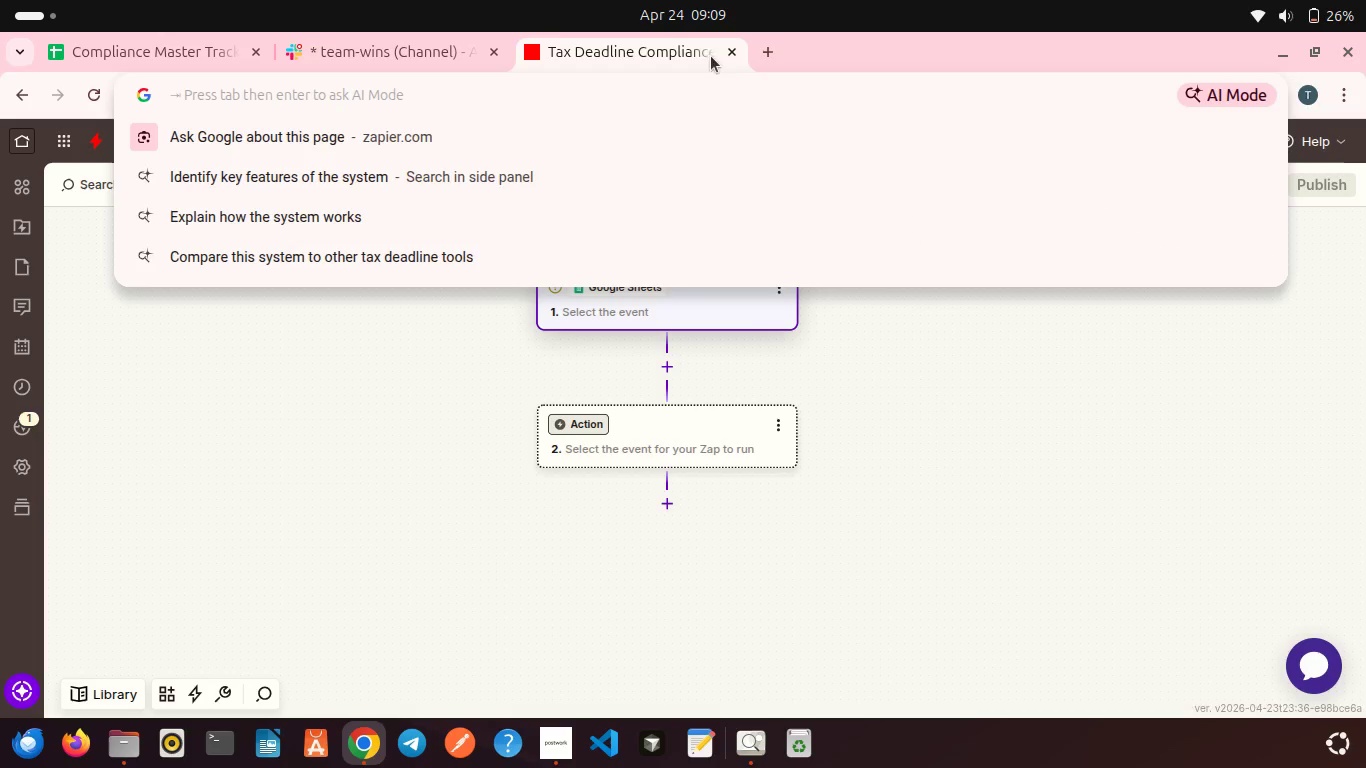 
left_click([725, 56])
 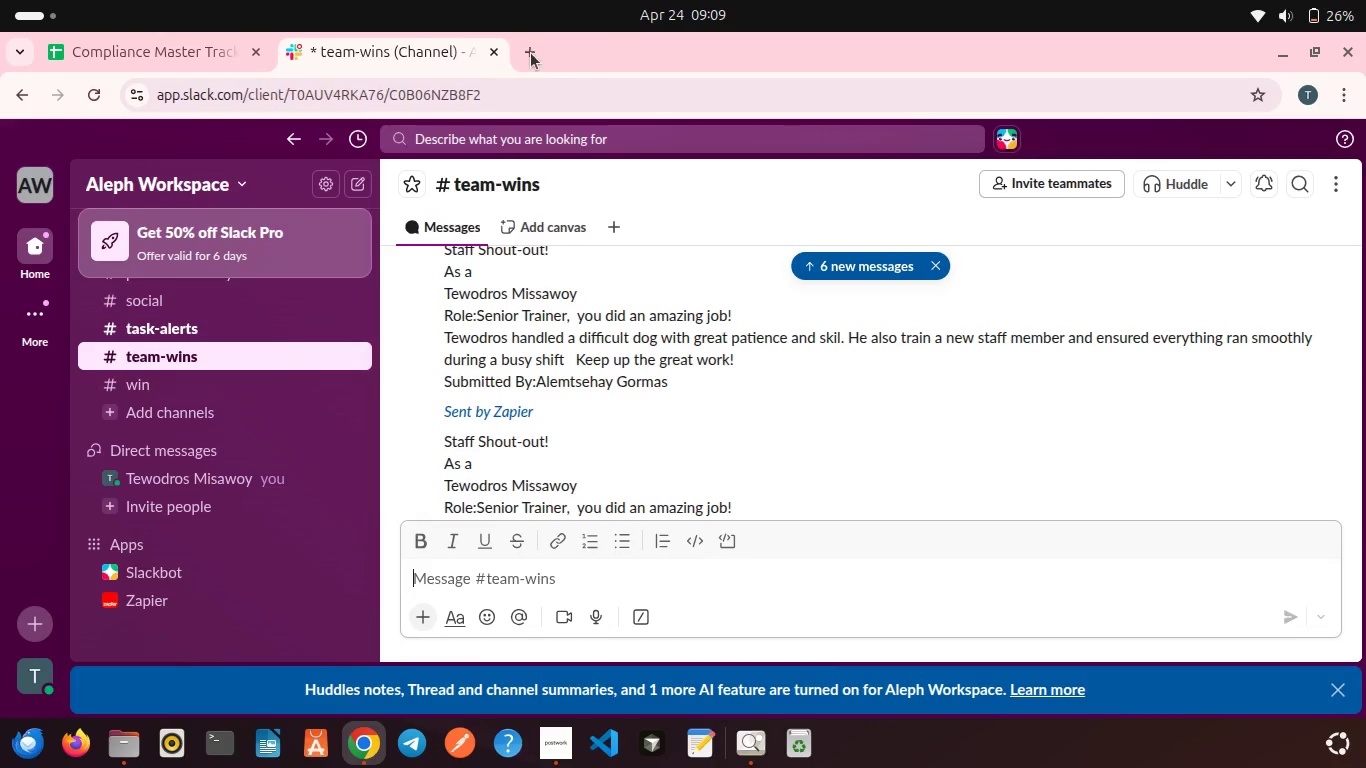 
left_click([523, 53])
 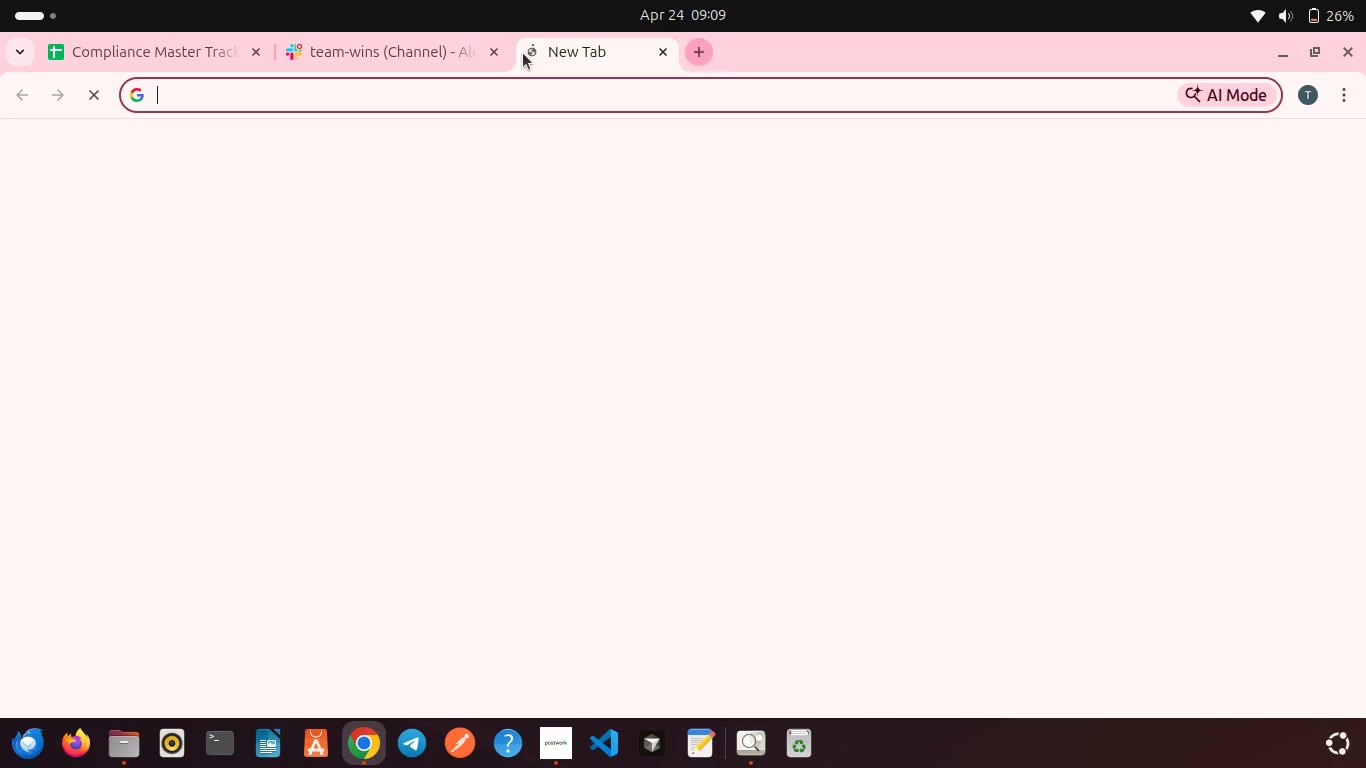 
key(Control+V)
 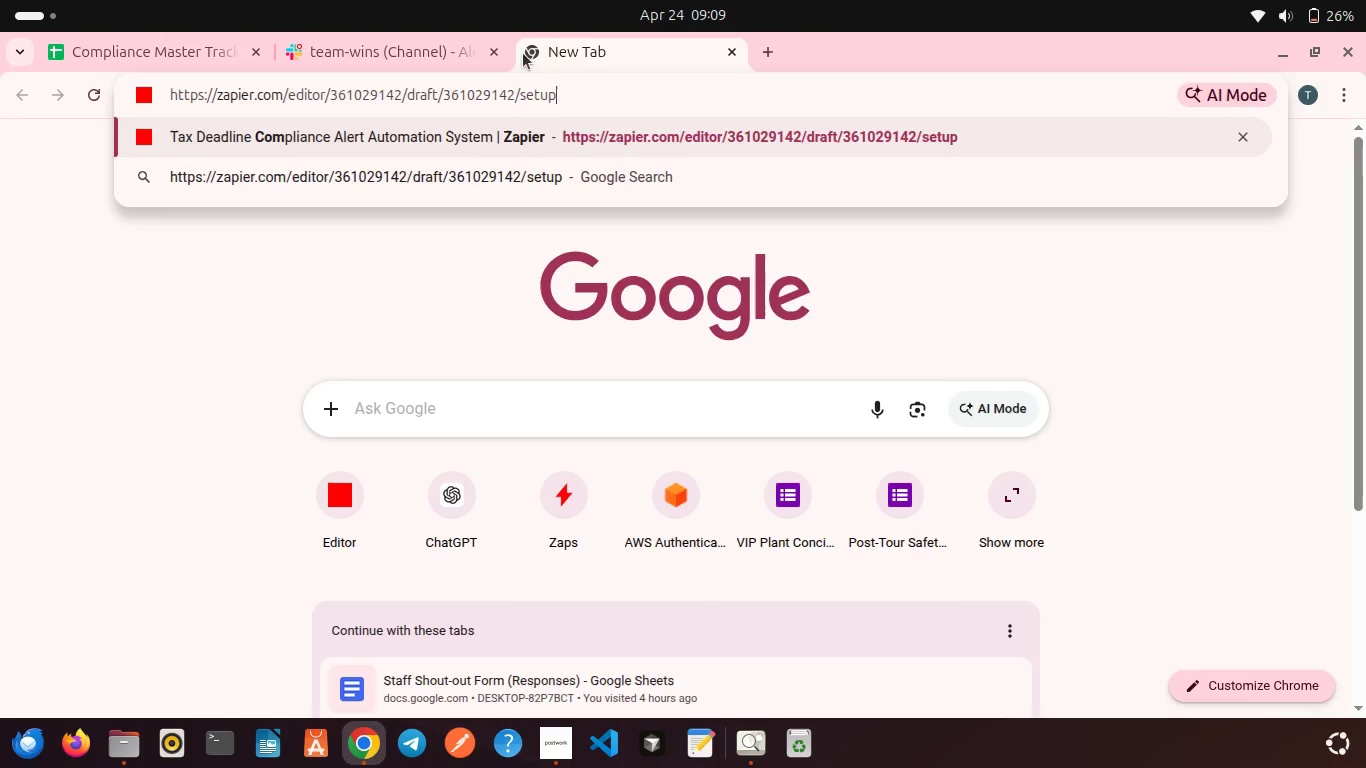 
key(Enter)
 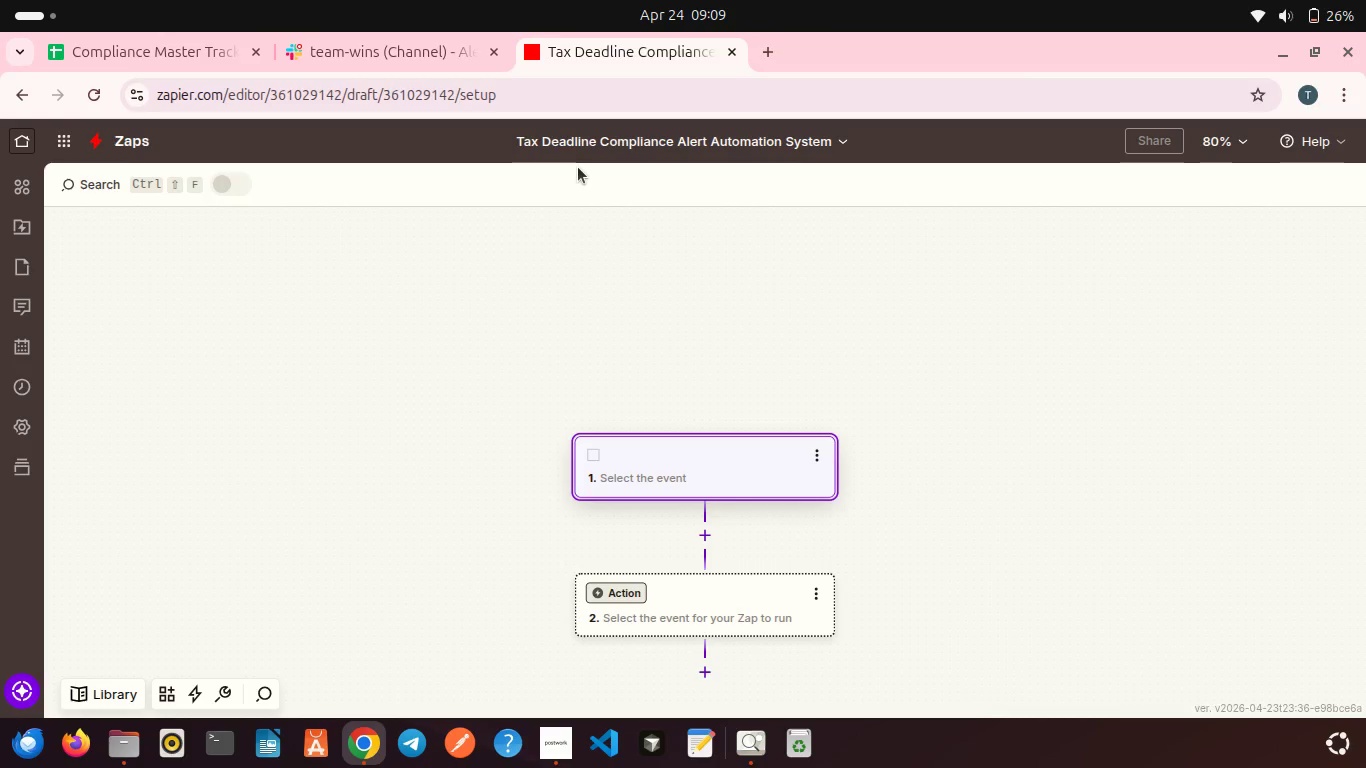 
scroll: coordinate [1108, 409], scroll_direction: down, amount: 5.0
 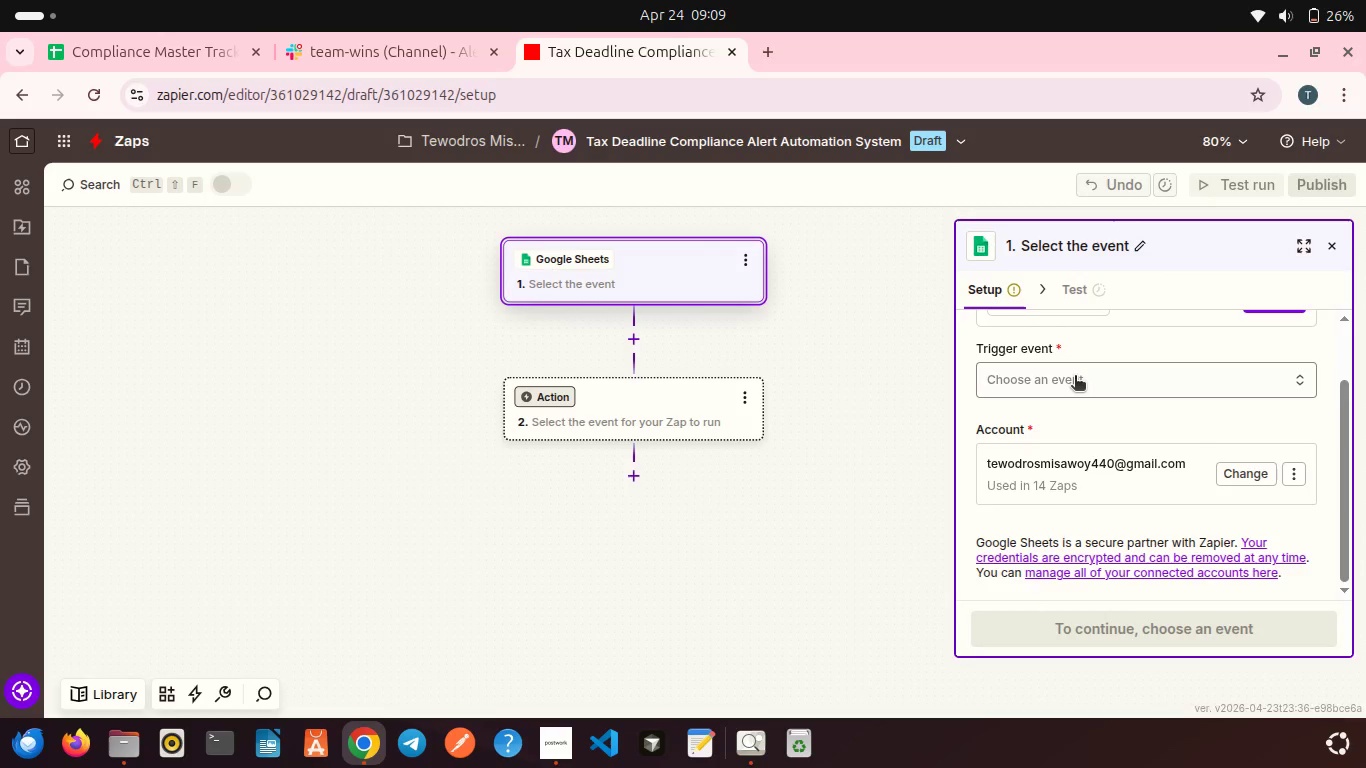 
left_click([1072, 374])
 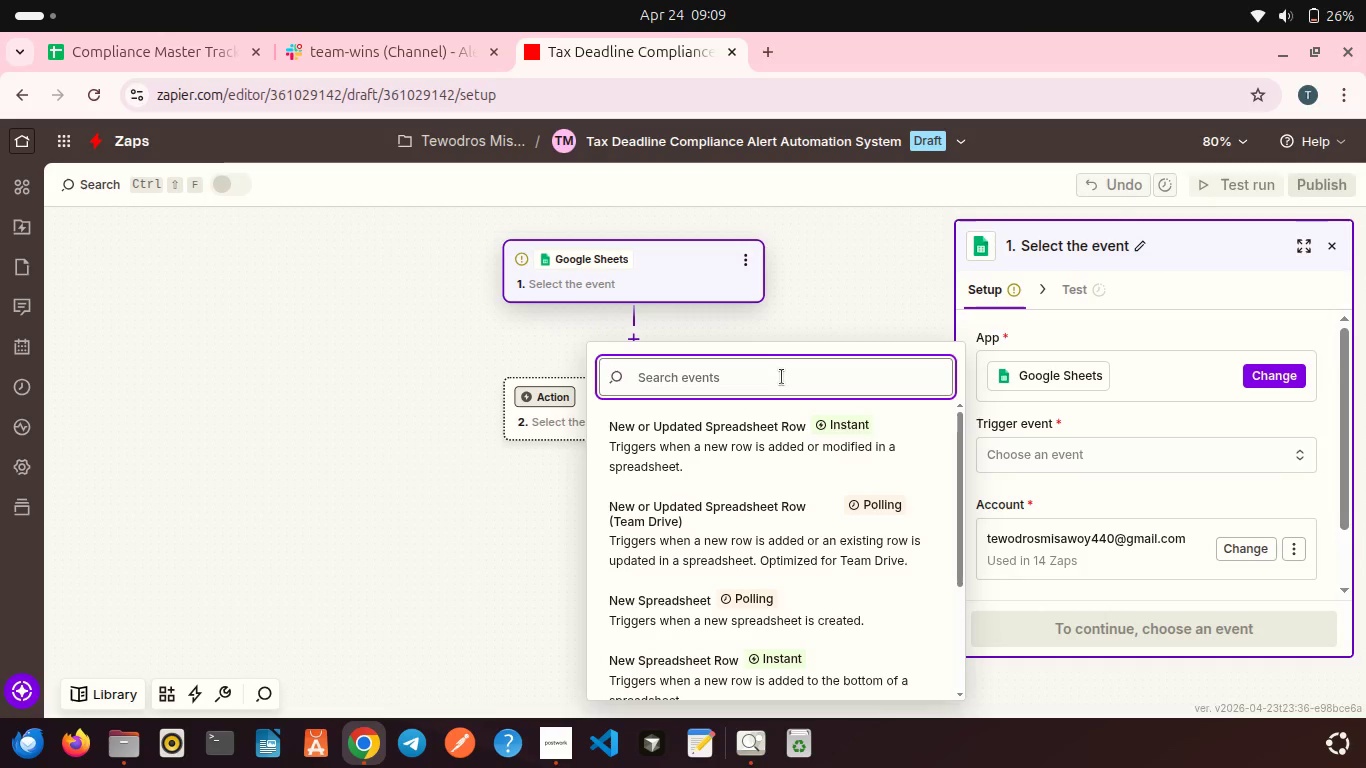 
type(send)
key(Backspace)
key(Backspace)
key(Backspace)
key(Backspace)
 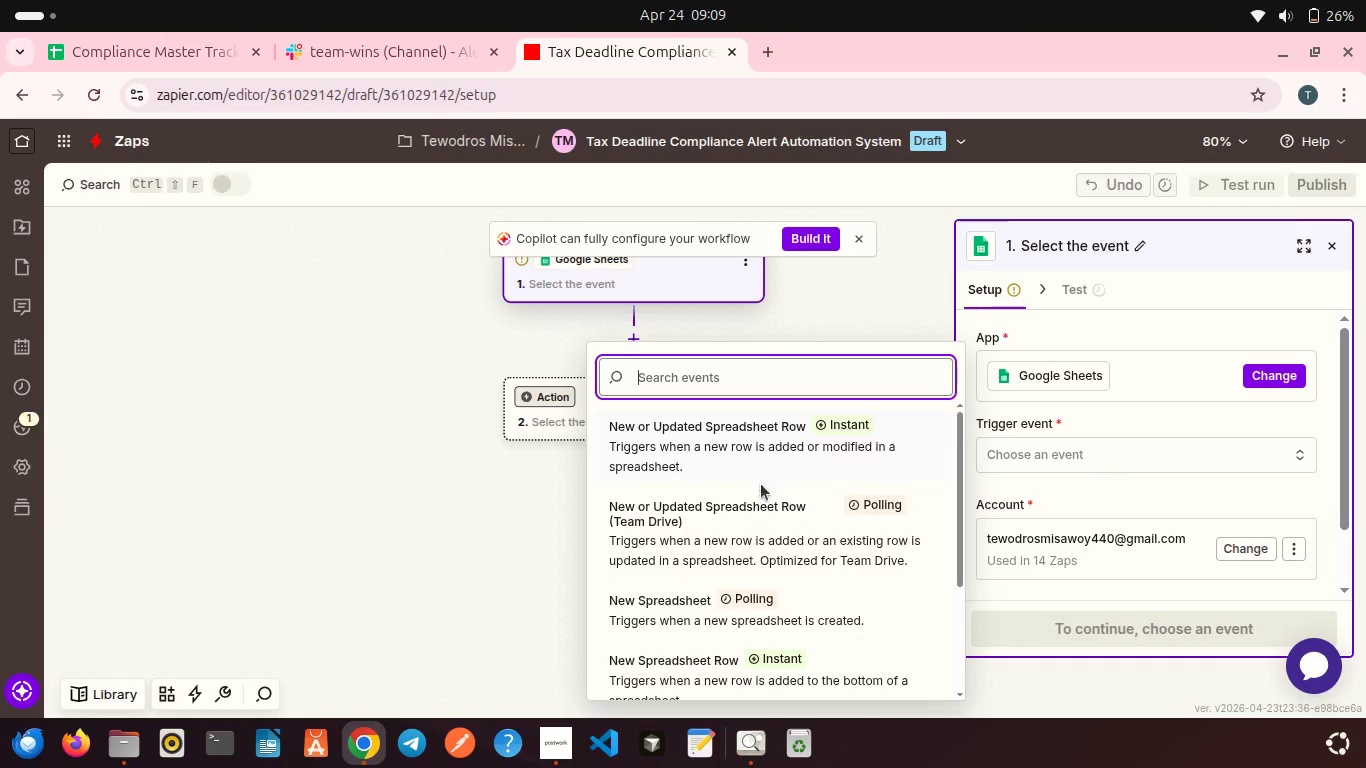 
wait(5.45)
 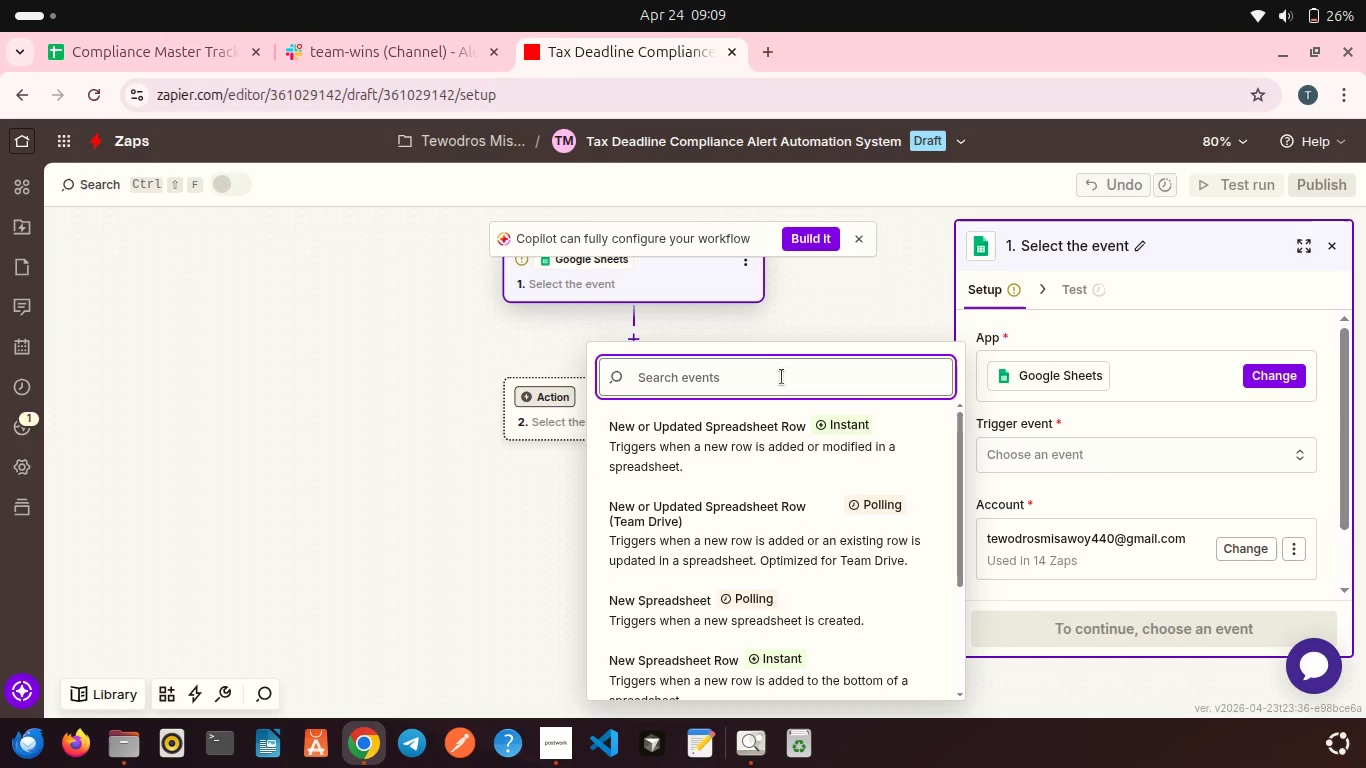 
left_click([736, 457])
 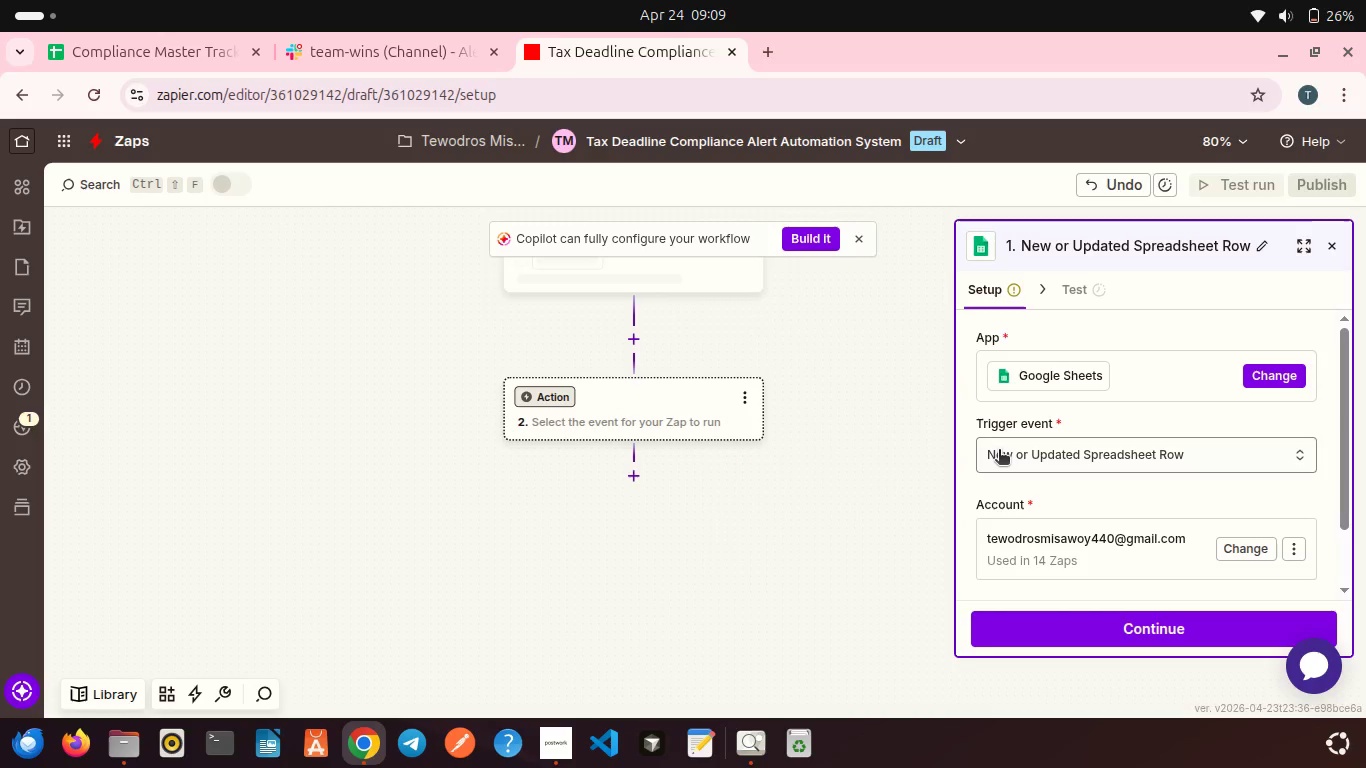 
scroll: coordinate [999, 451], scroll_direction: down, amount: 4.0
 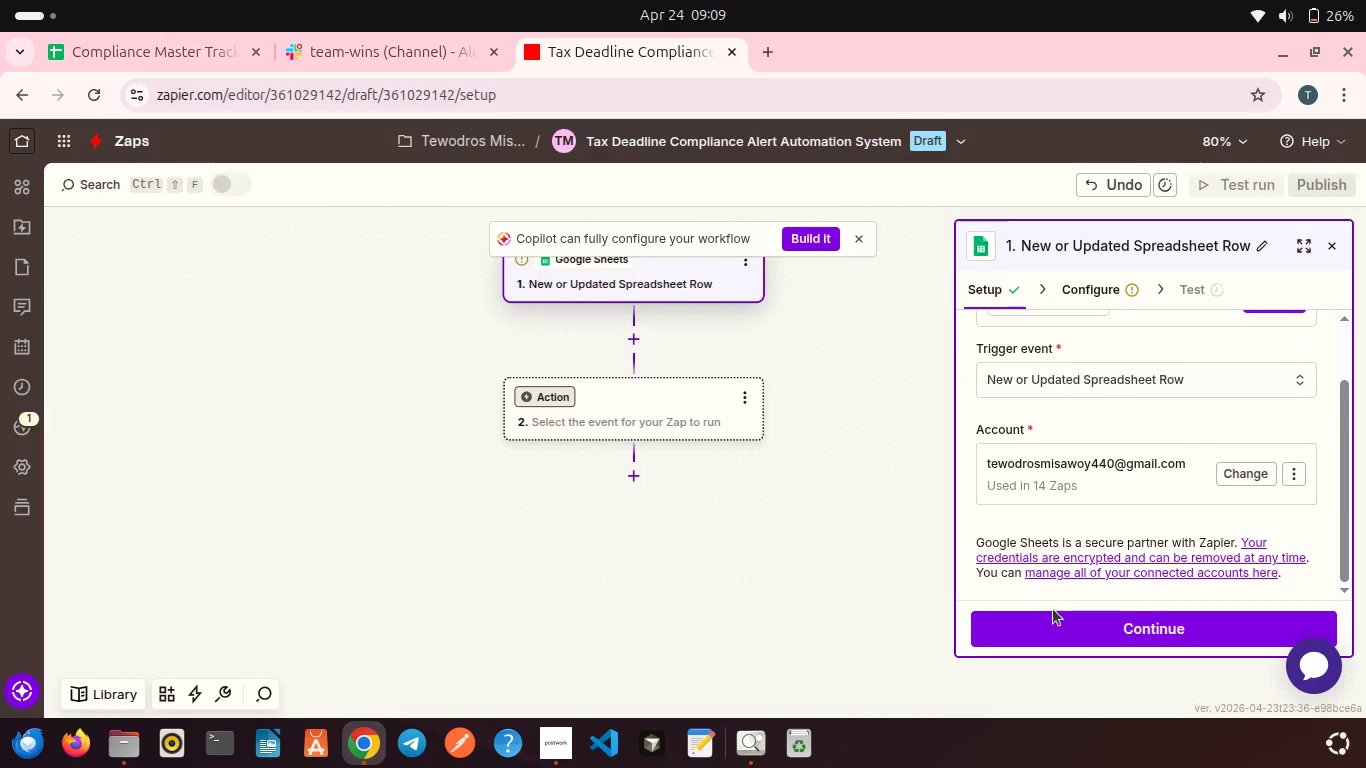 
left_click([1052, 614])
 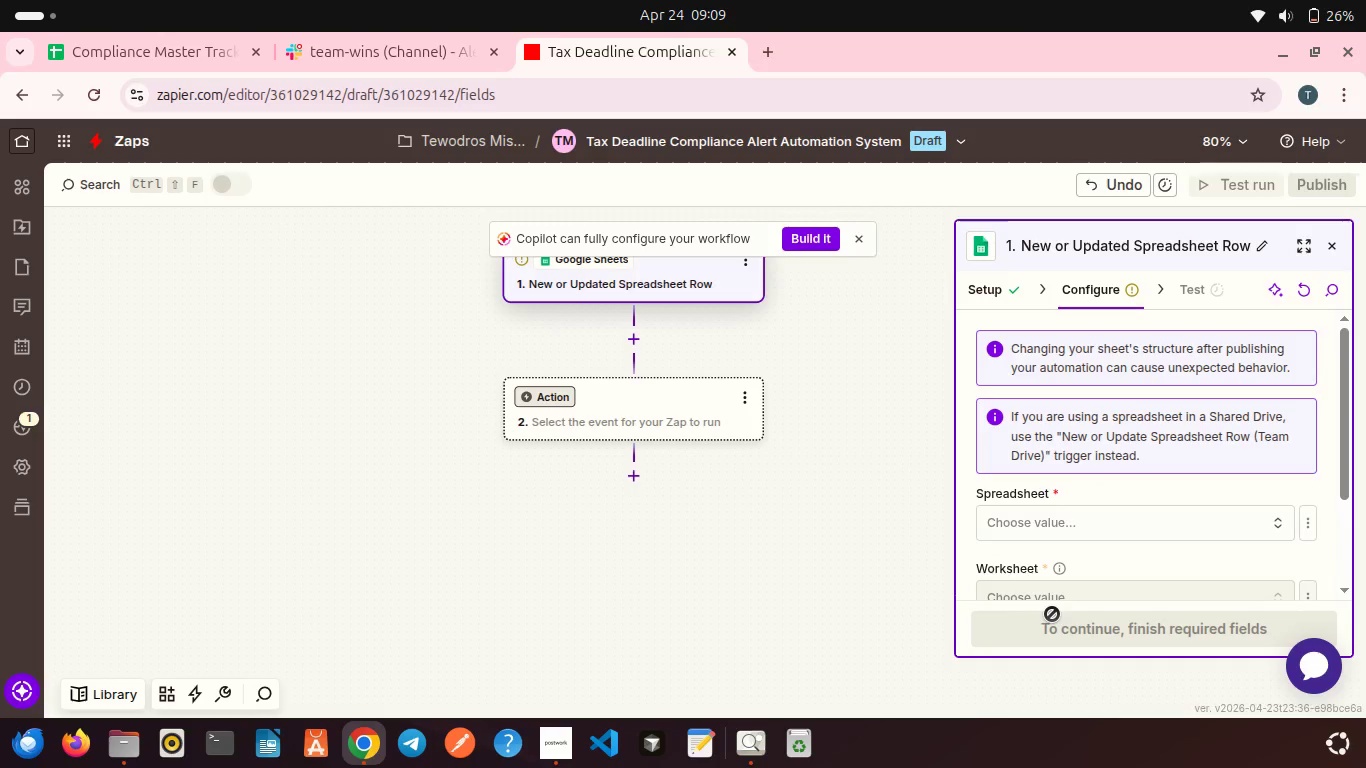 
scroll: coordinate [1085, 439], scroll_direction: down, amount: 2.0
 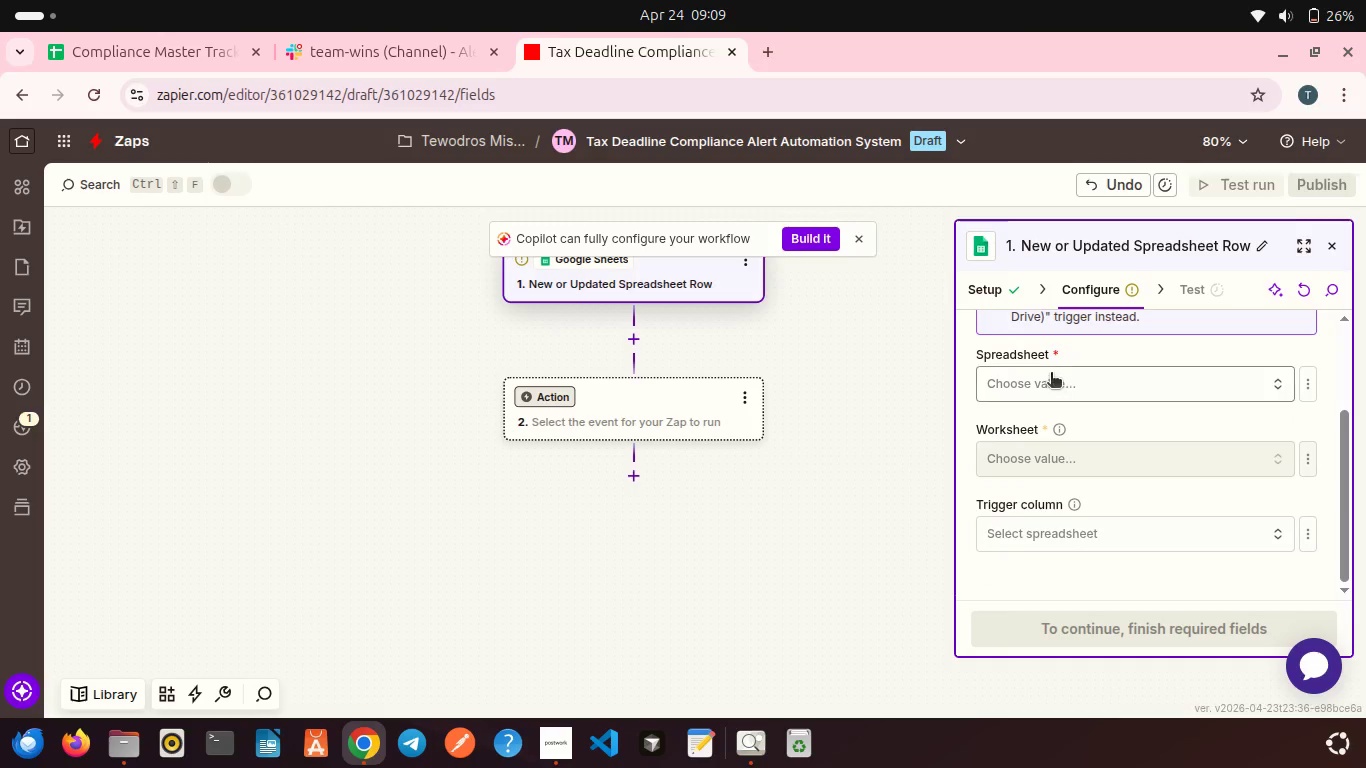 
left_click([1051, 374])
 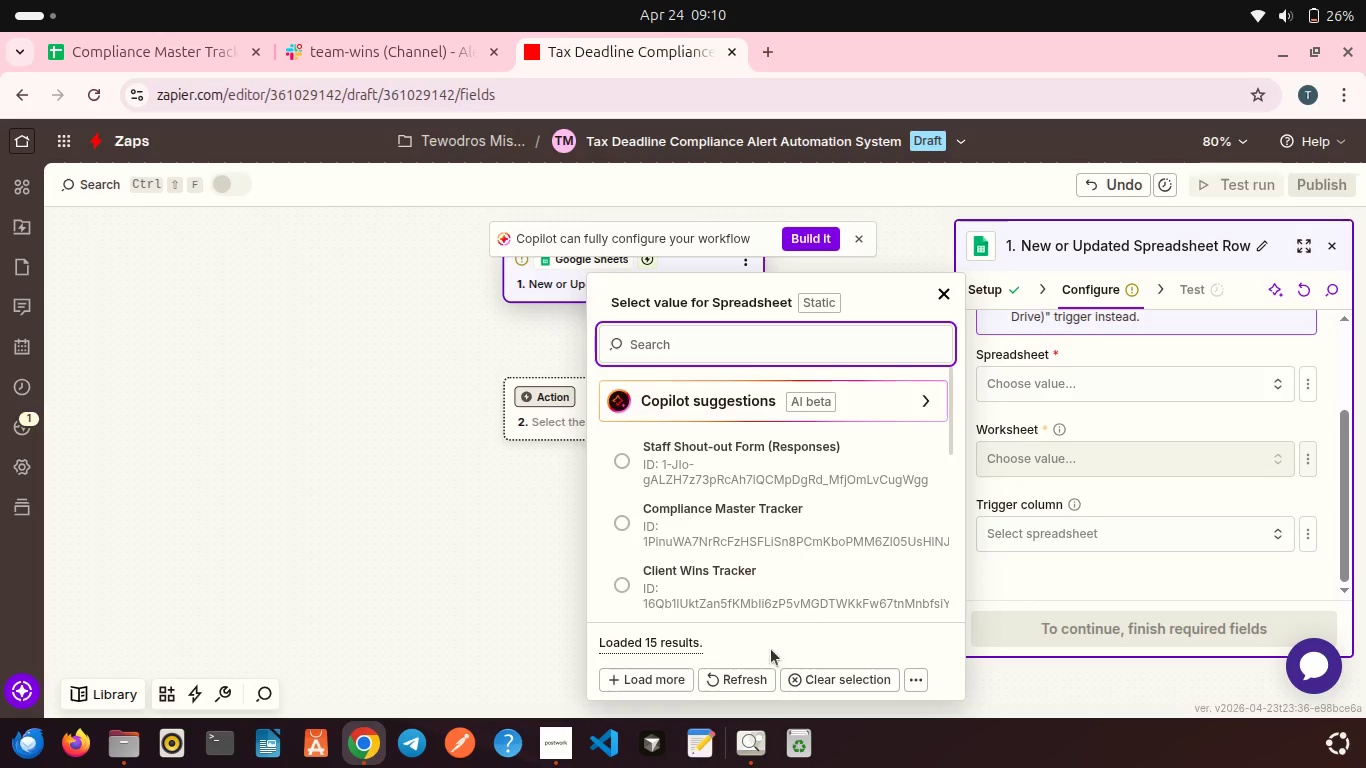 
wait(6.37)
 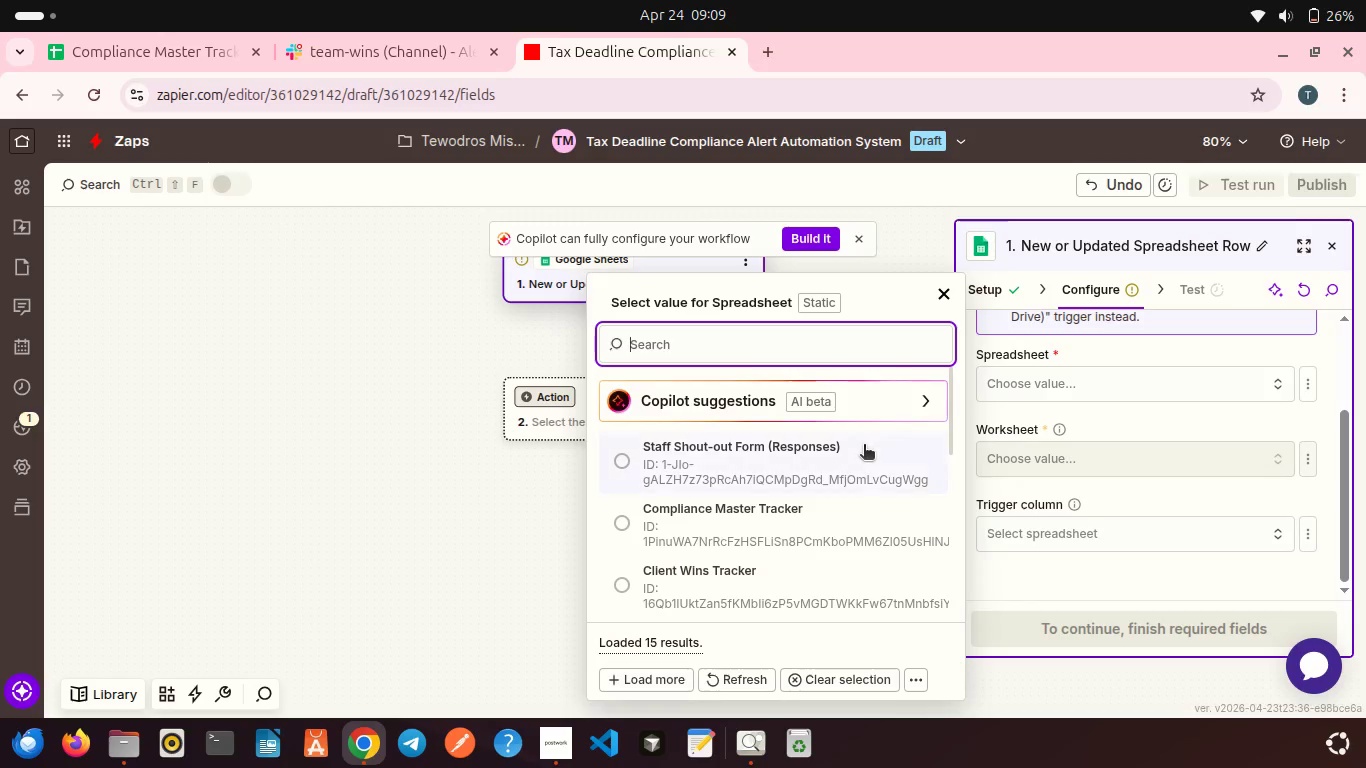 
left_click([746, 676])
 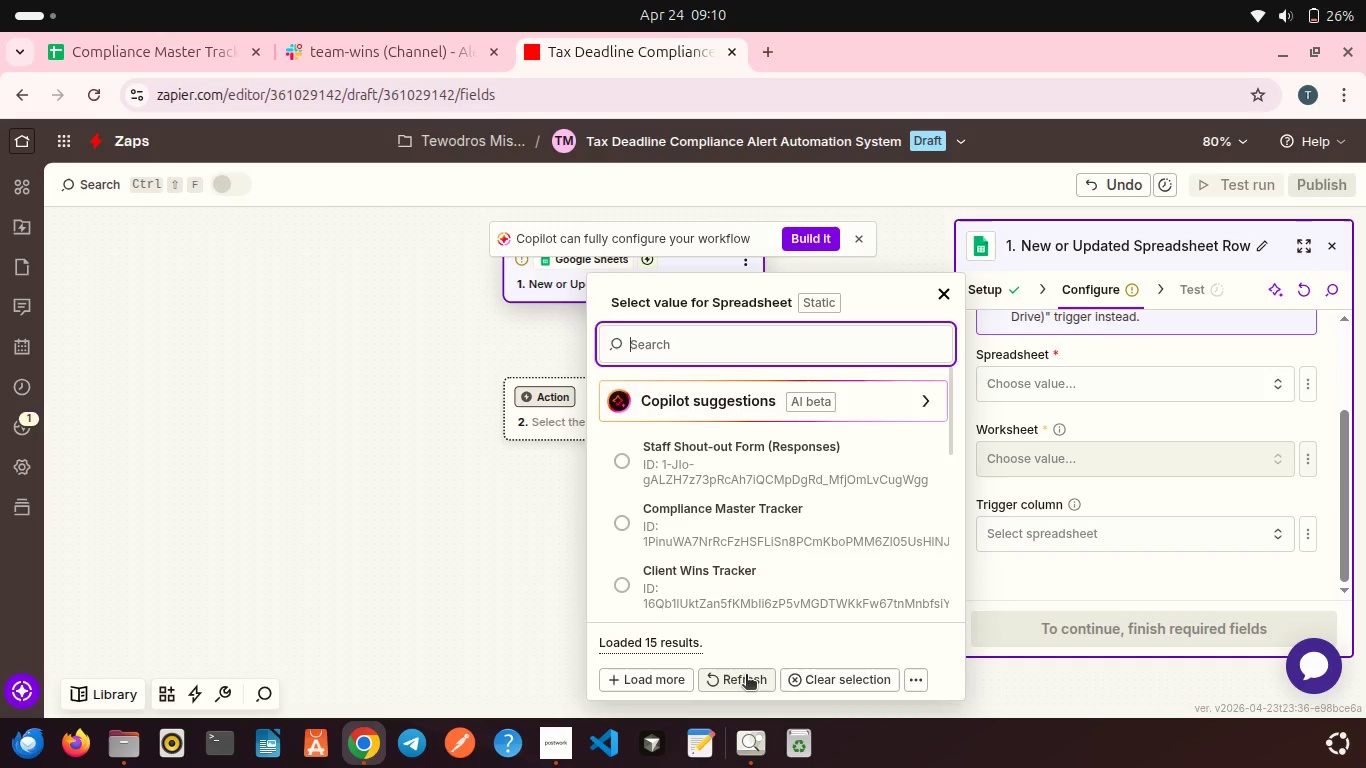 
wait(5.76)
 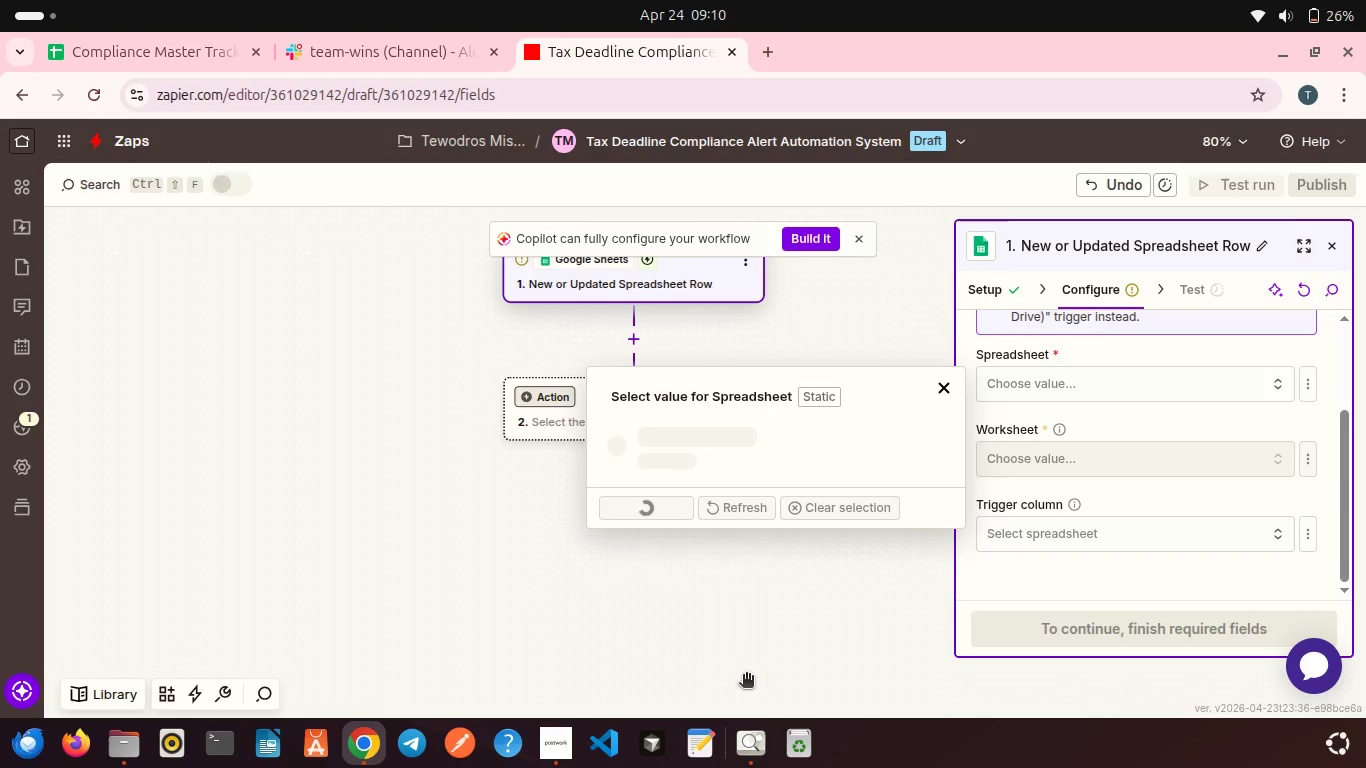 
left_click([739, 510])
 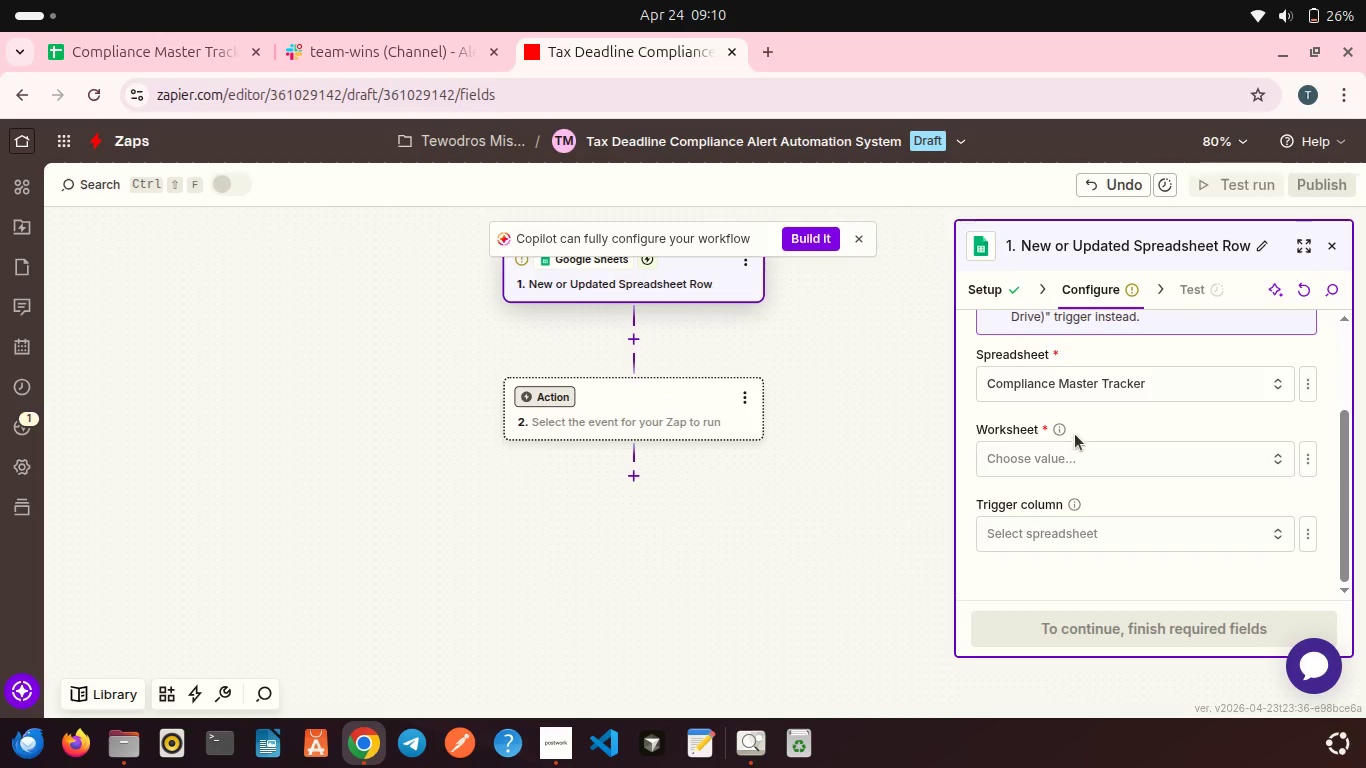 
left_click([1055, 466])
 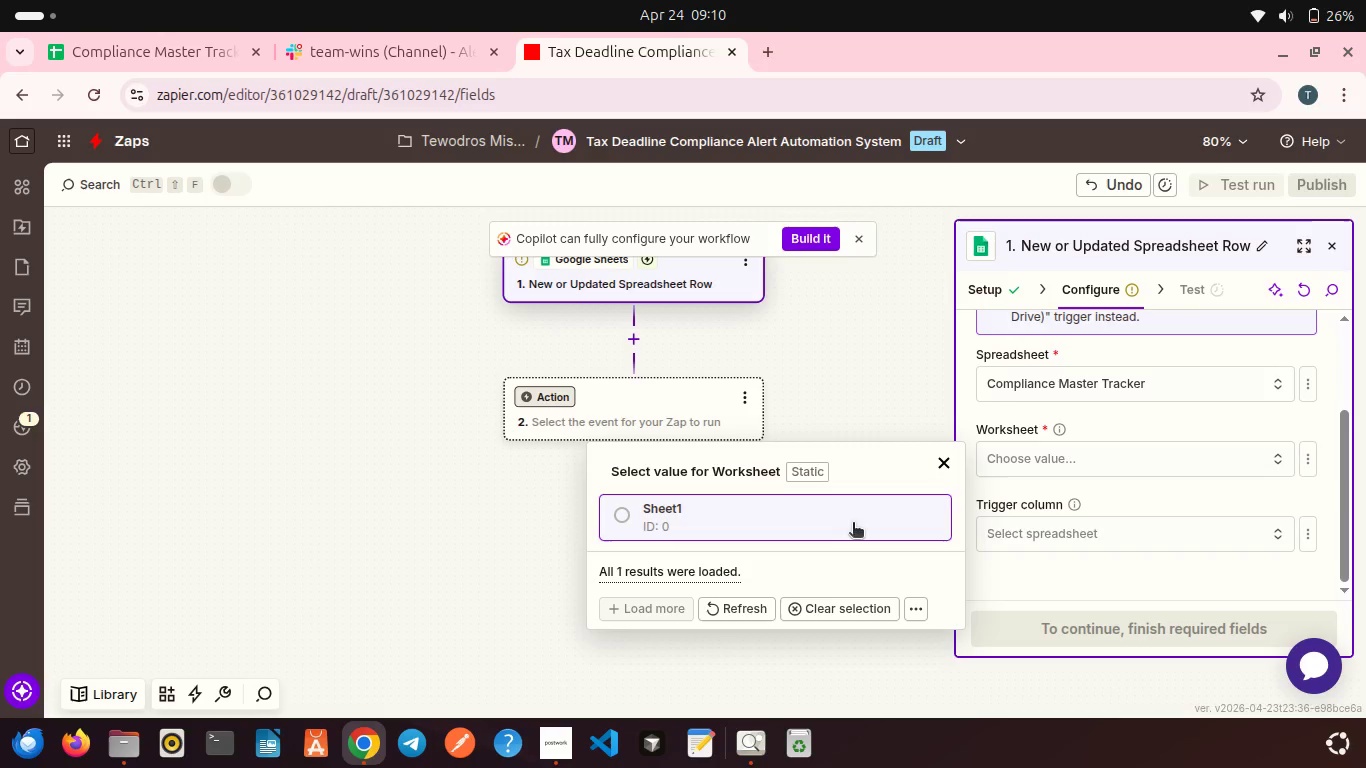 
left_click([729, 607])
 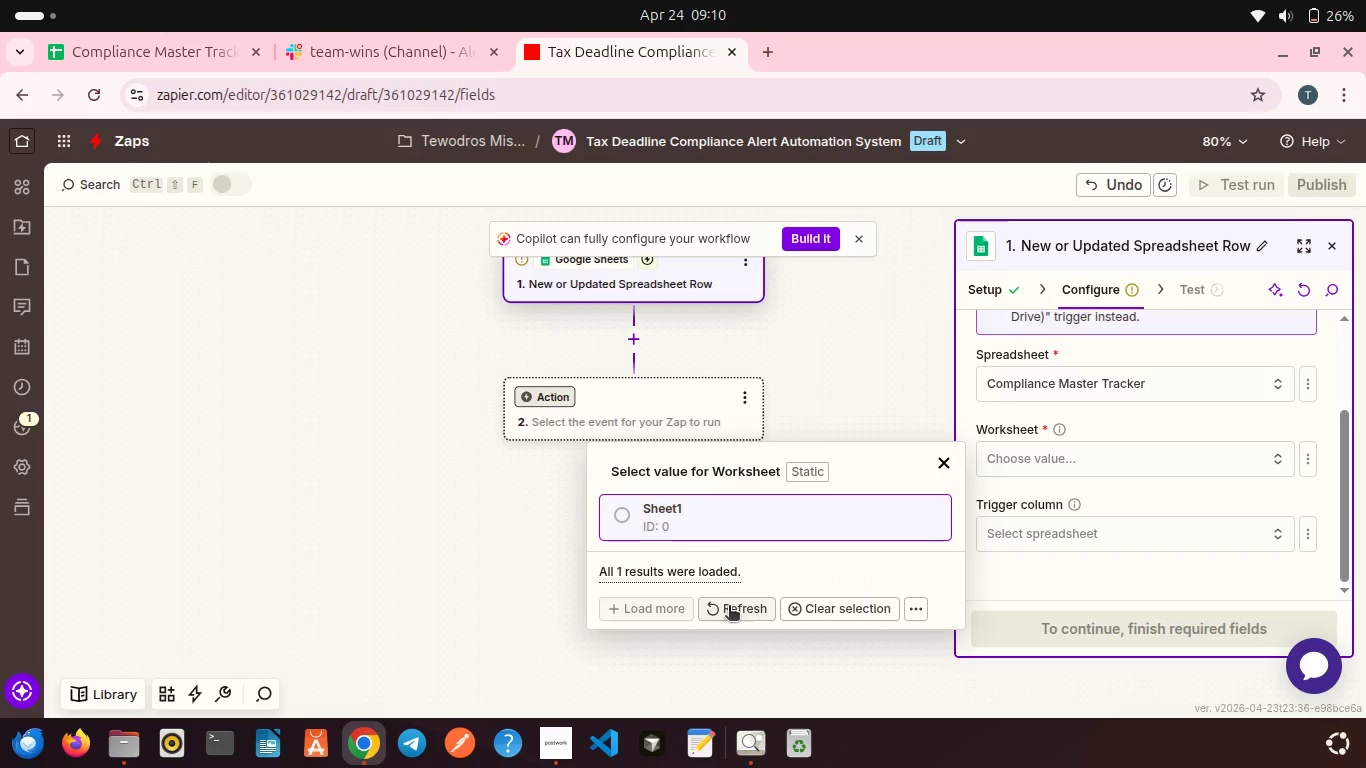 
left_click([715, 504])
 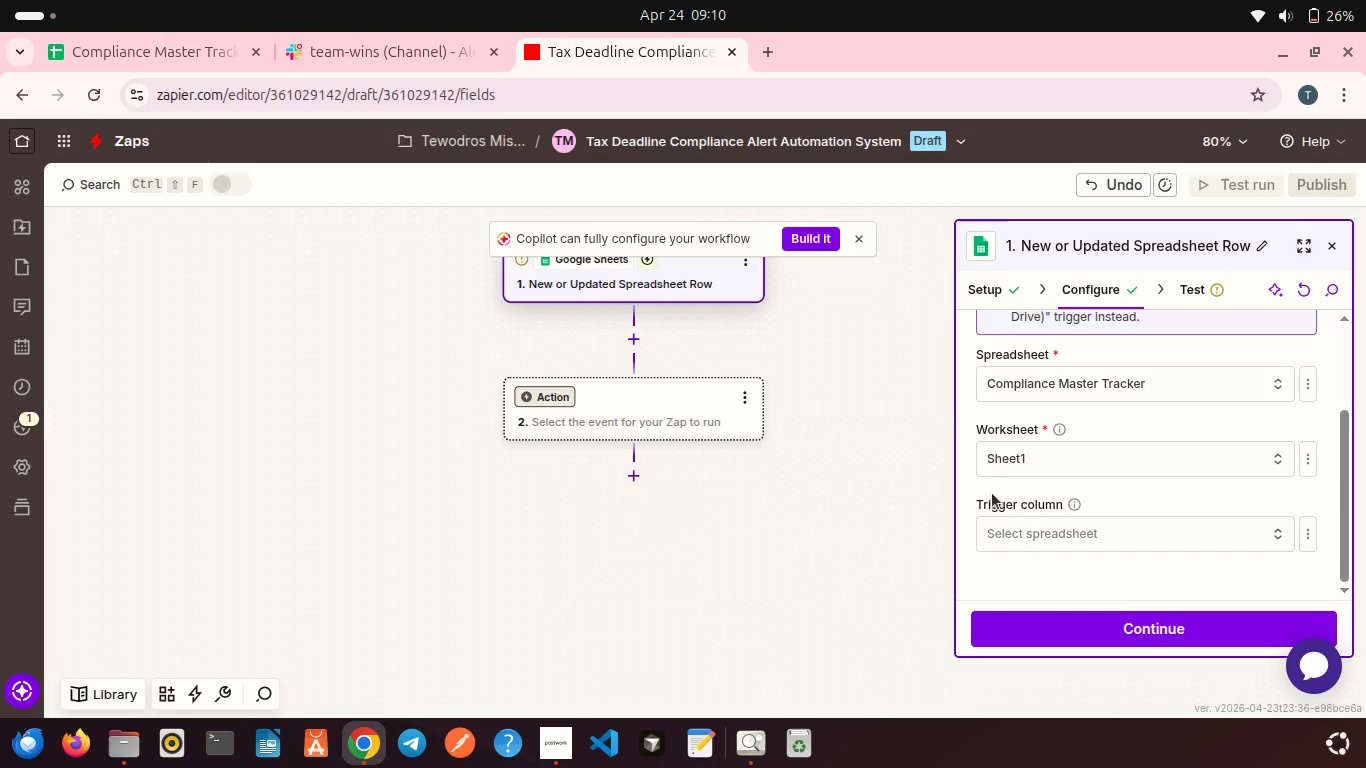 
scroll: coordinate [1044, 498], scroll_direction: down, amount: 2.0
 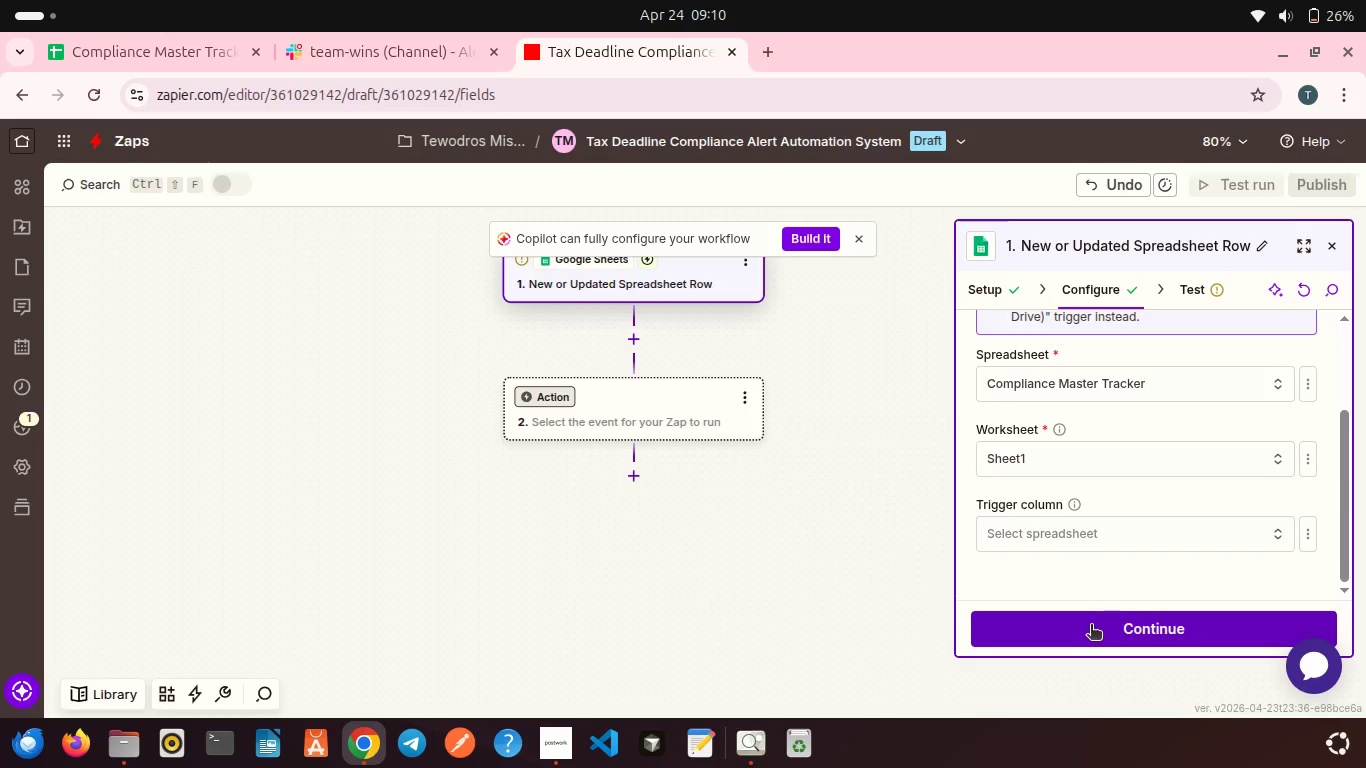 
left_click([1091, 626])
 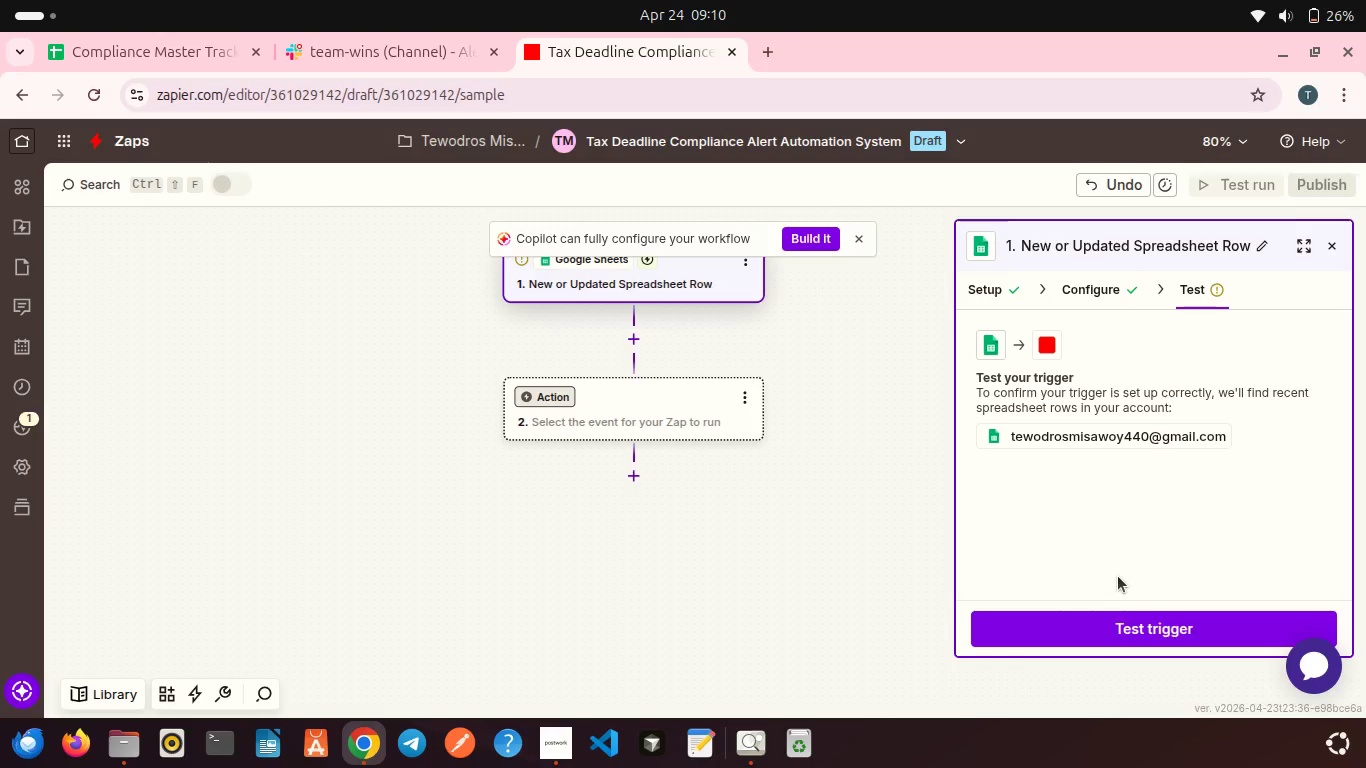 
scroll: coordinate [1102, 550], scroll_direction: down, amount: 2.0
 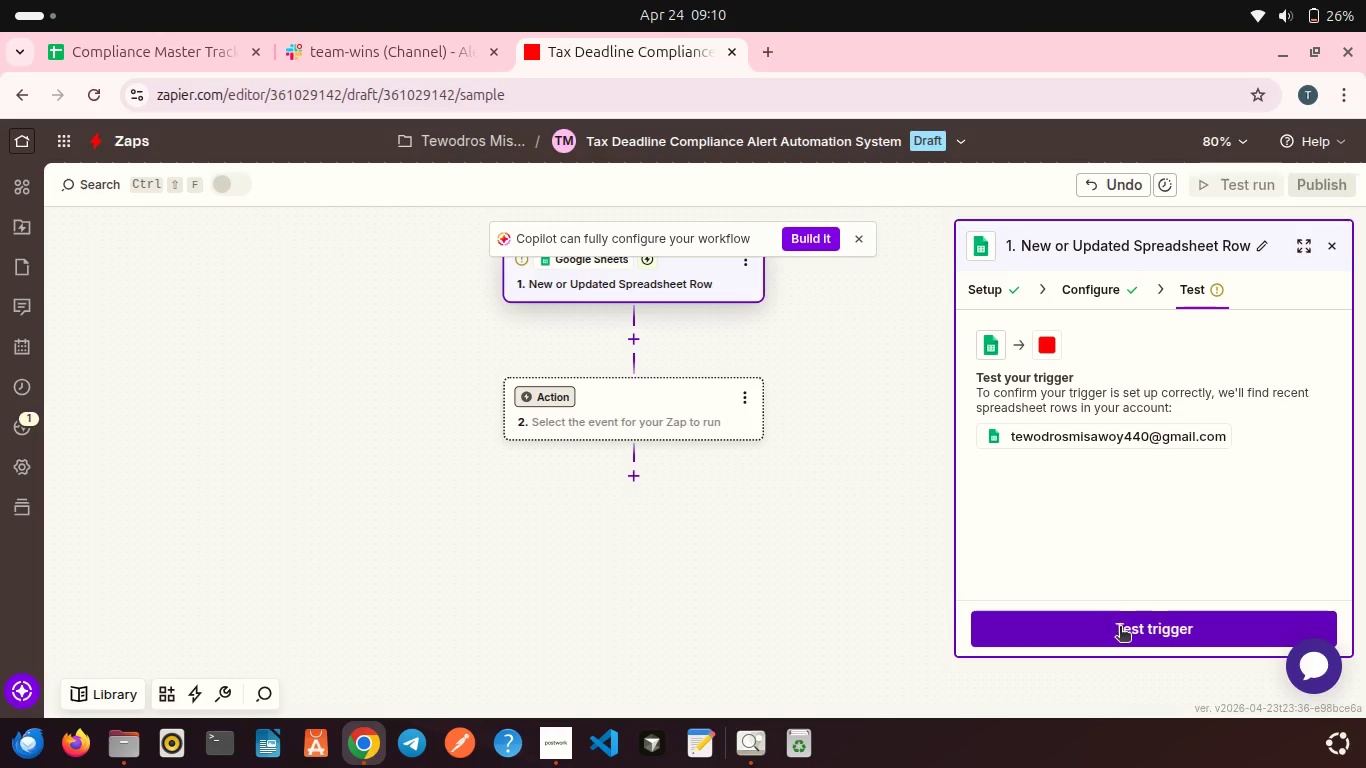 
left_click([1120, 628])
 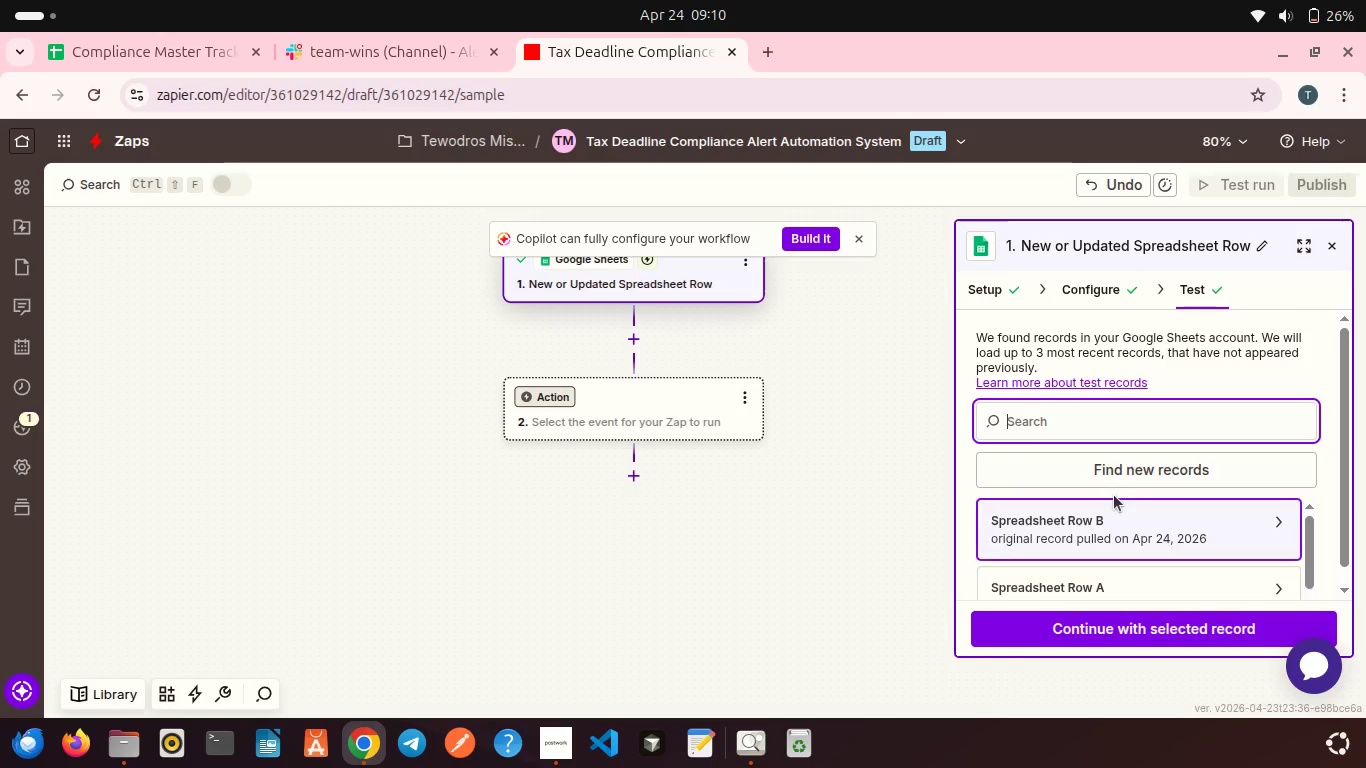 
scroll: coordinate [1114, 495], scroll_direction: down, amount: 3.0
 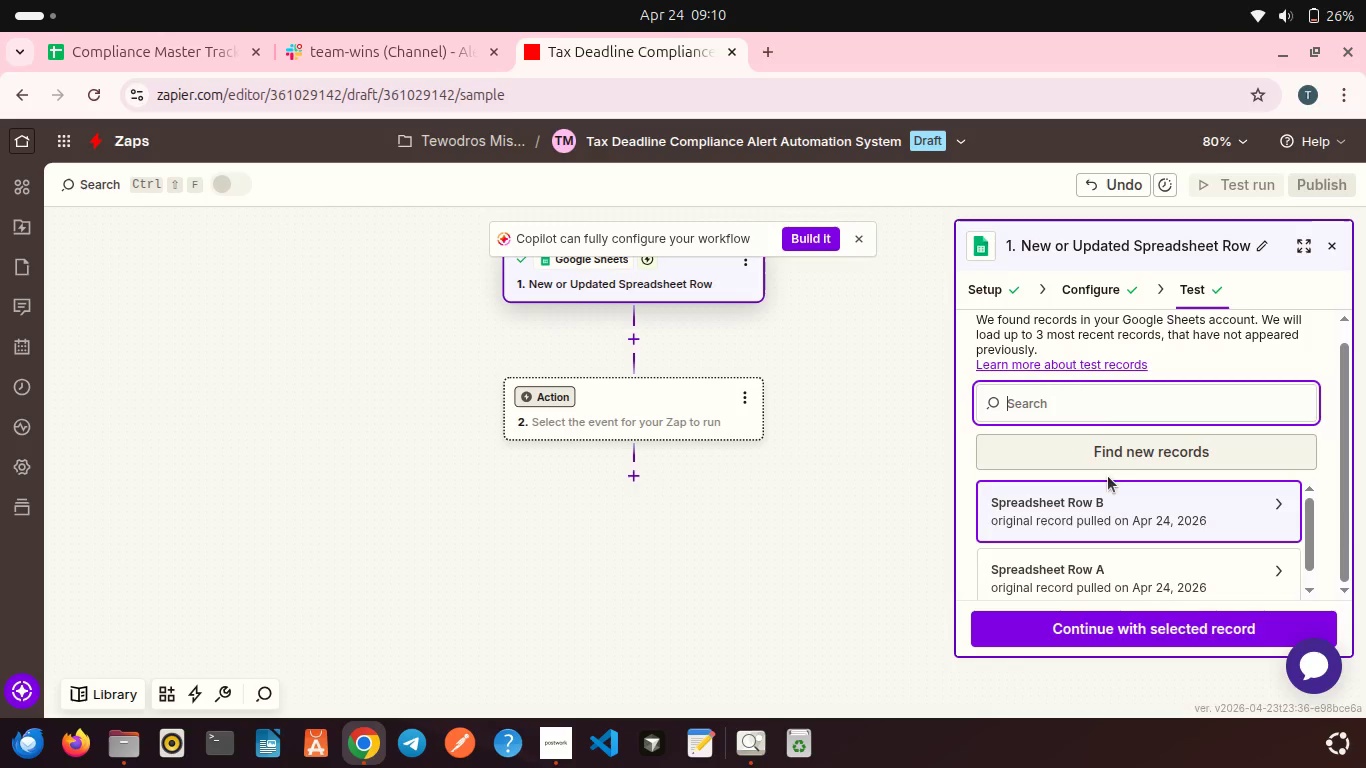 
left_click([1100, 457])
 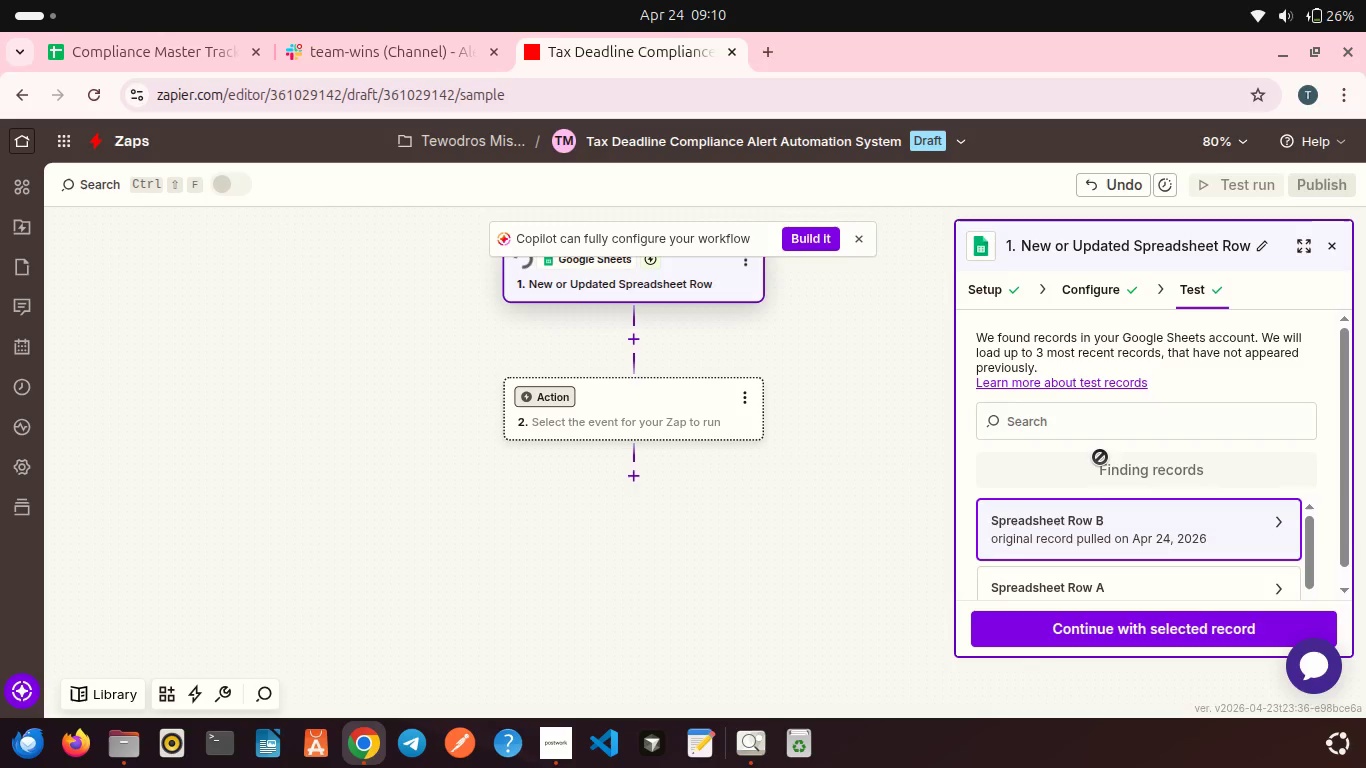 
wait(8.46)
 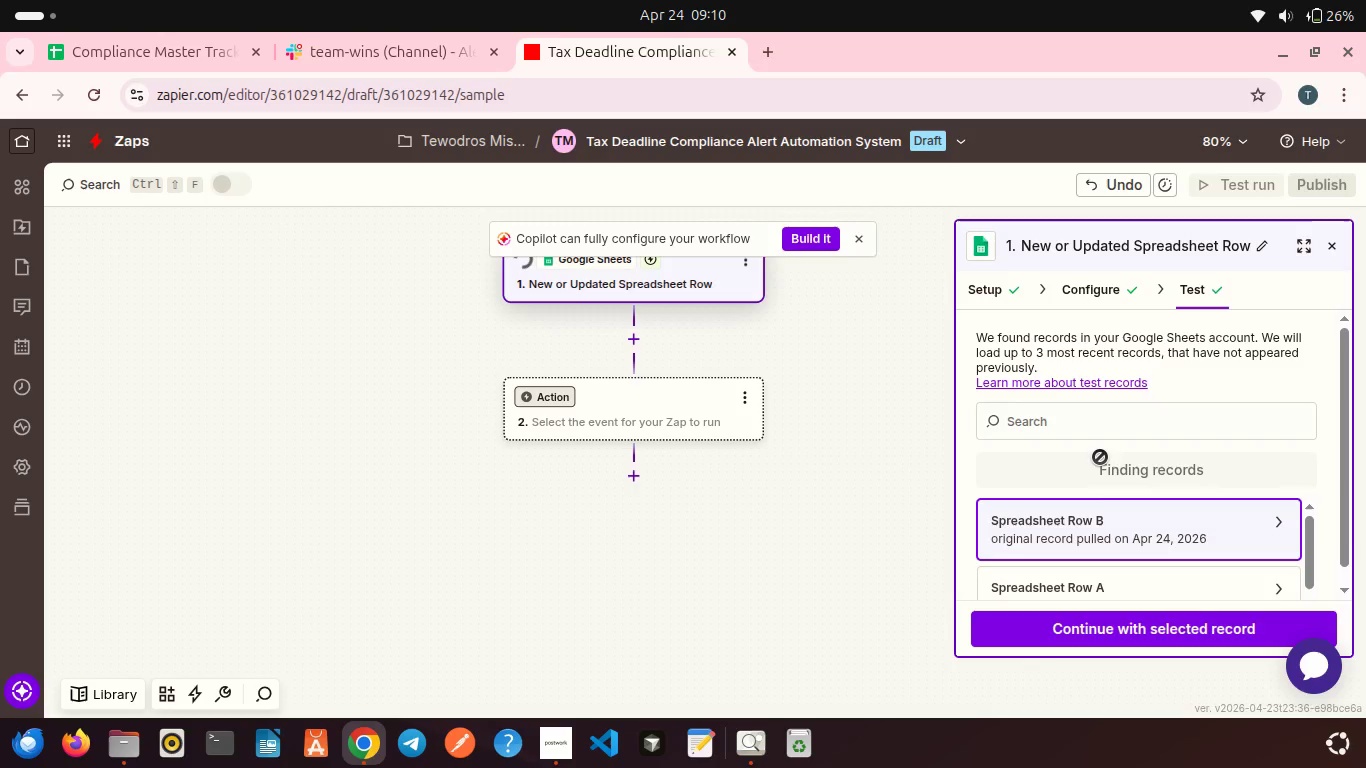 
left_click([860, 244])
 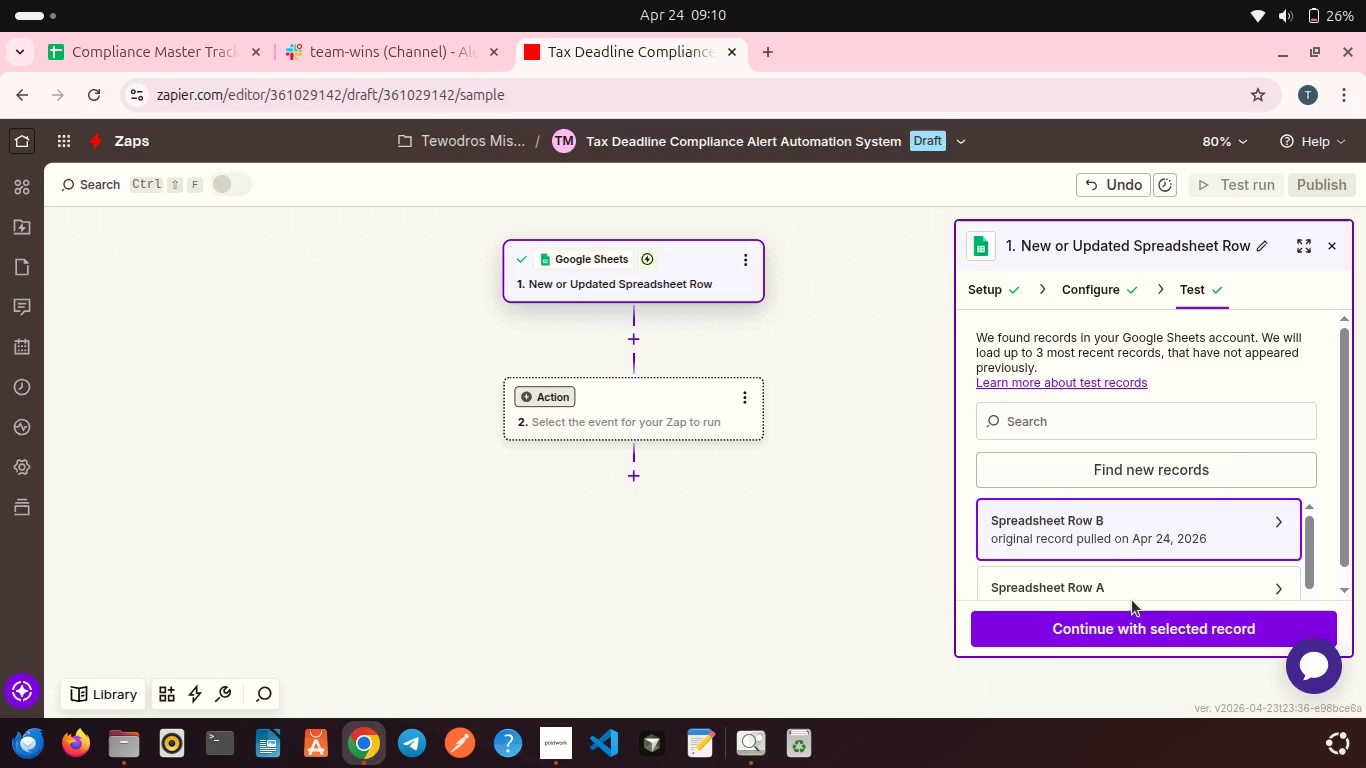 
left_click([1108, 538])
 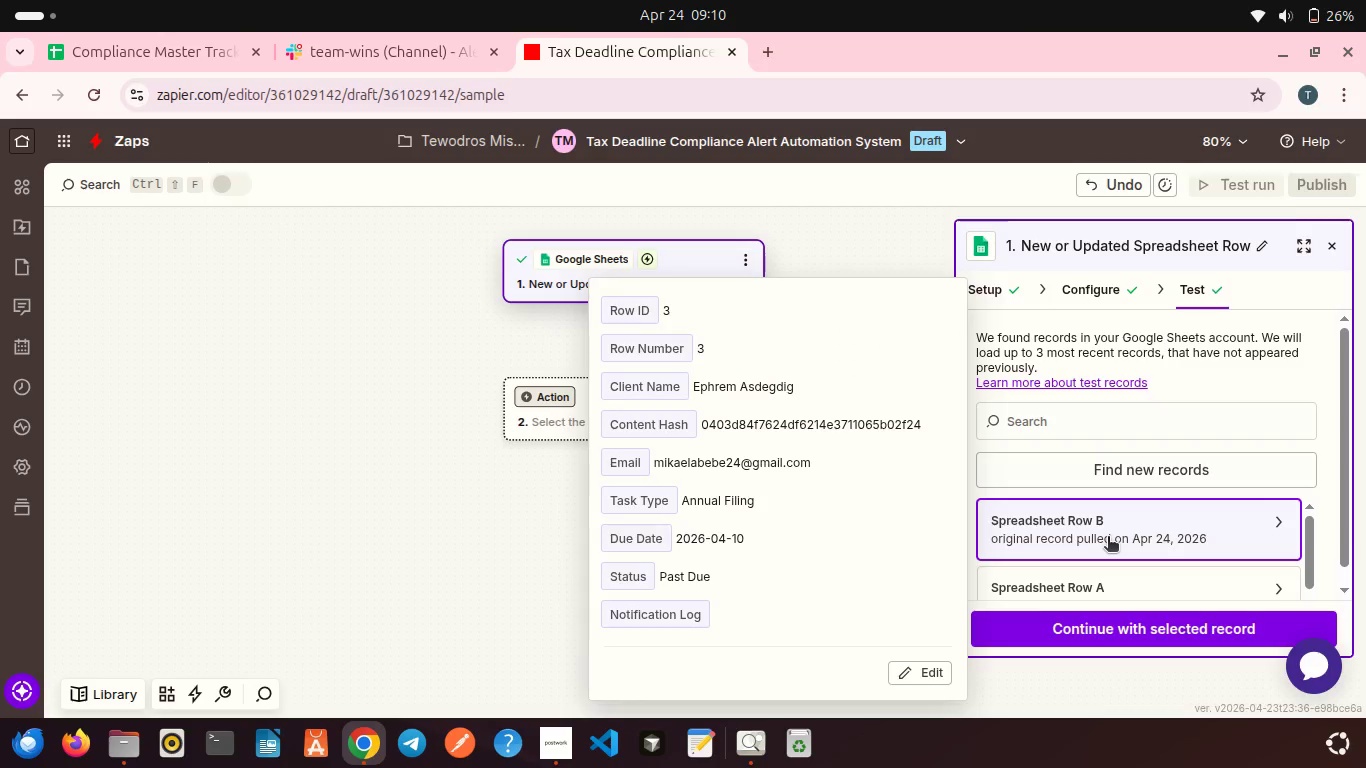 
wait(11.63)
 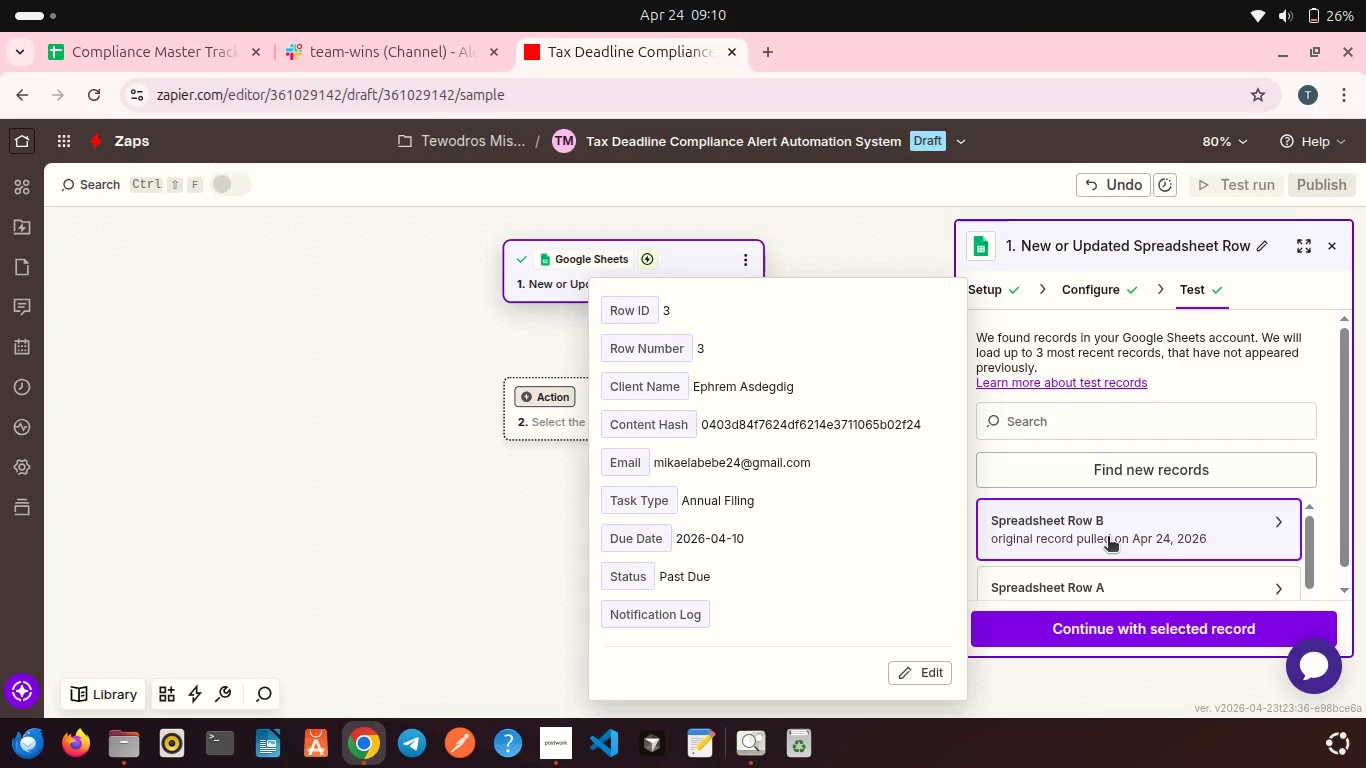 
left_click([1137, 635])
 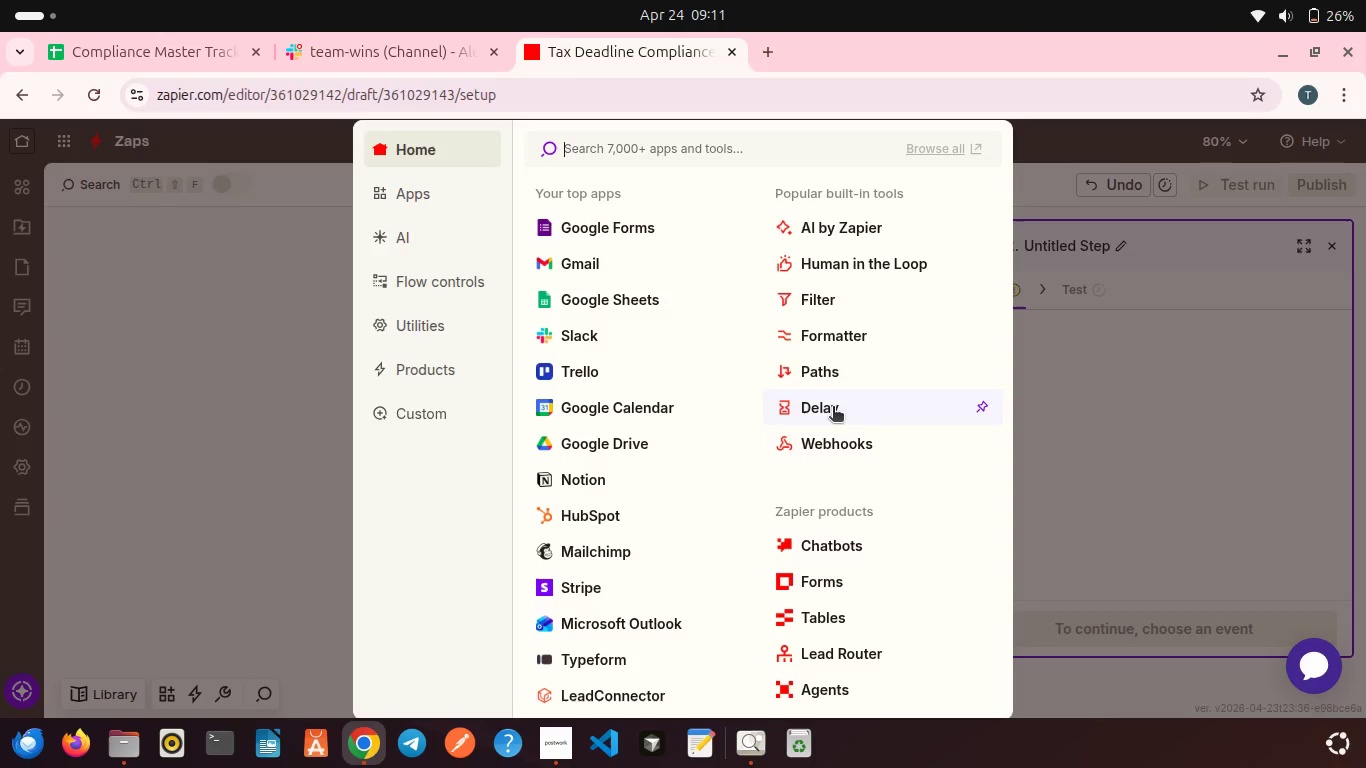 
wait(18.68)
 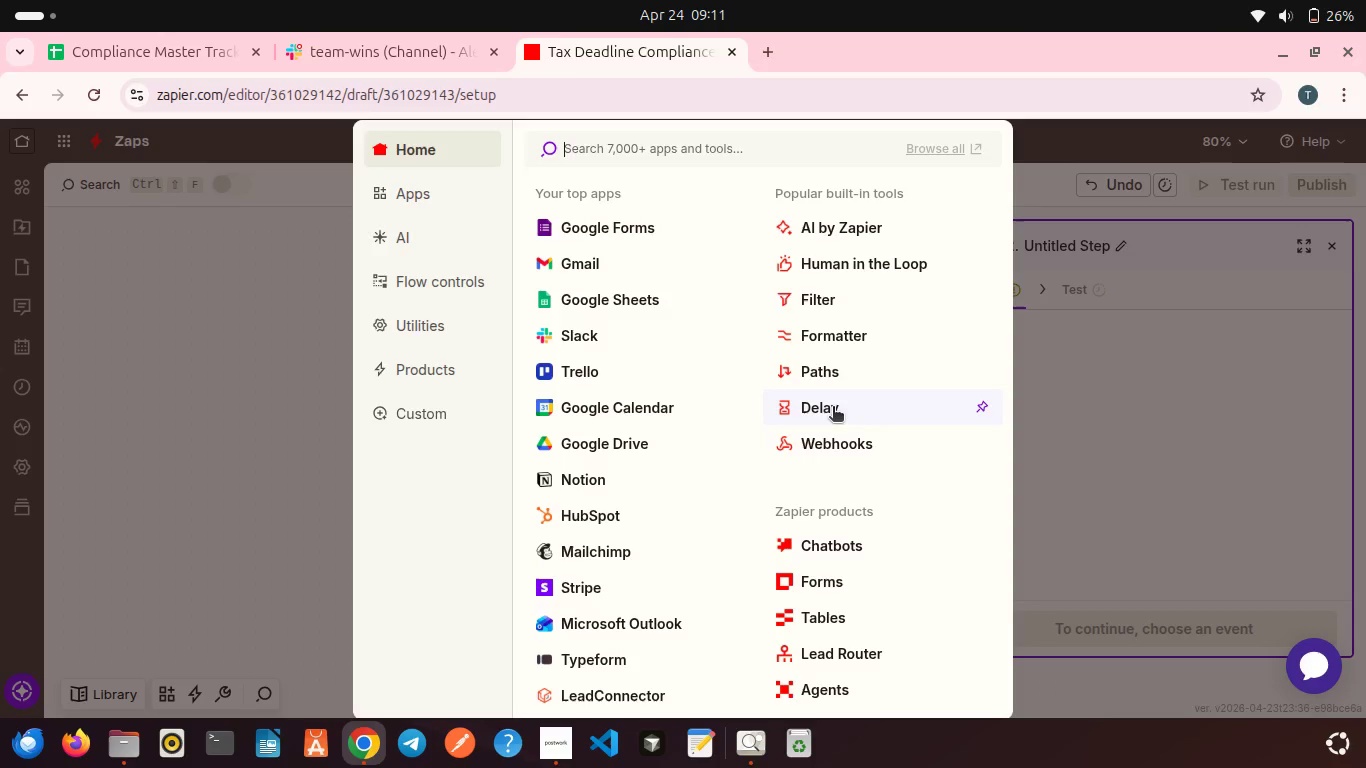 
left_click([1062, 254])
 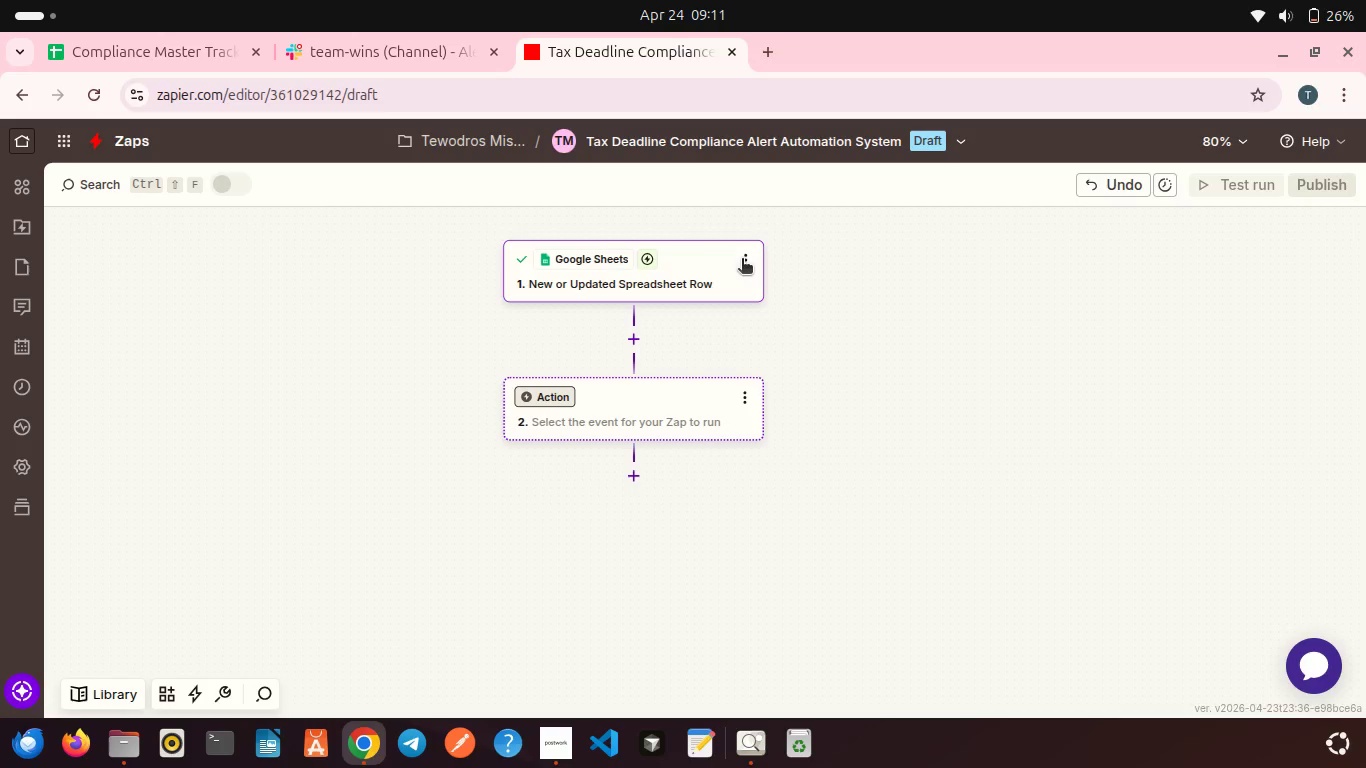 
left_click([747, 260])
 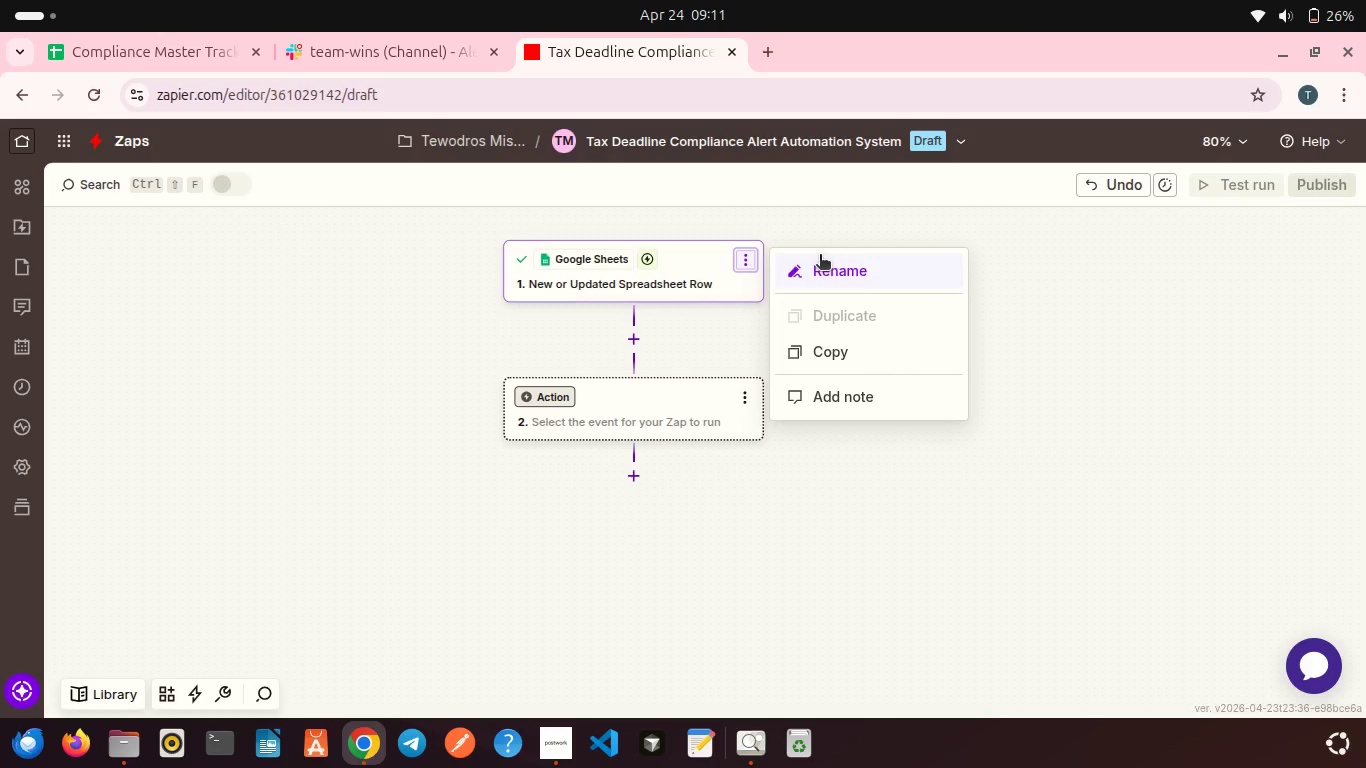 
left_click([822, 257])
 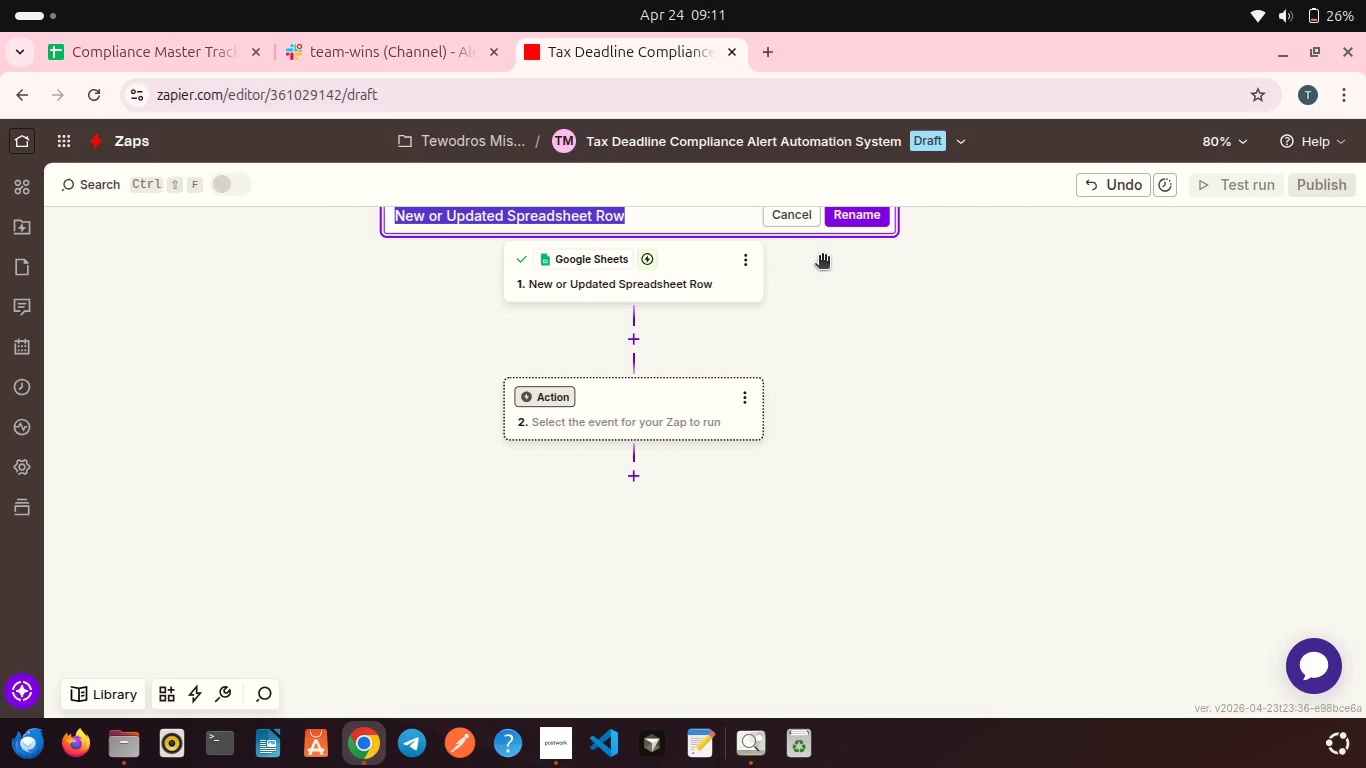 
type(Trigger: New or Updated Compliance Task)
 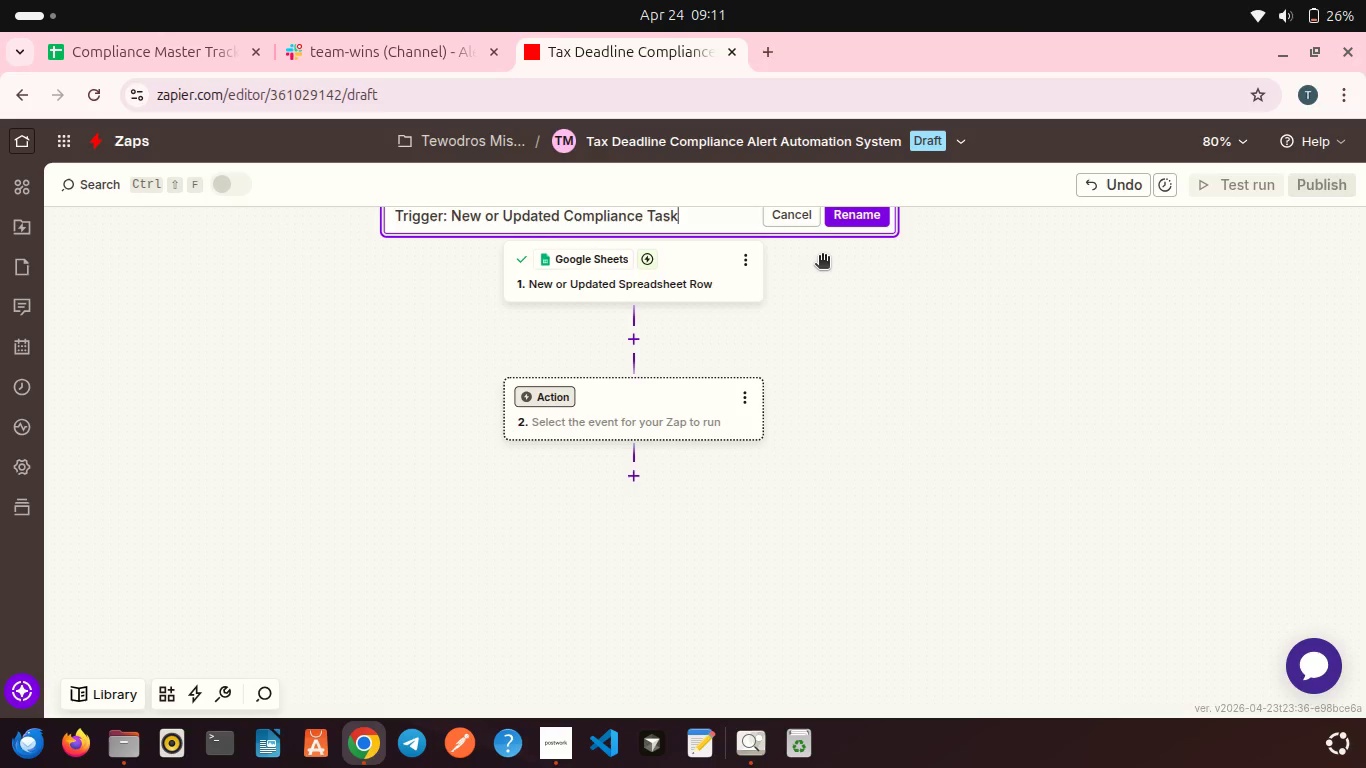 
wait(6.48)
 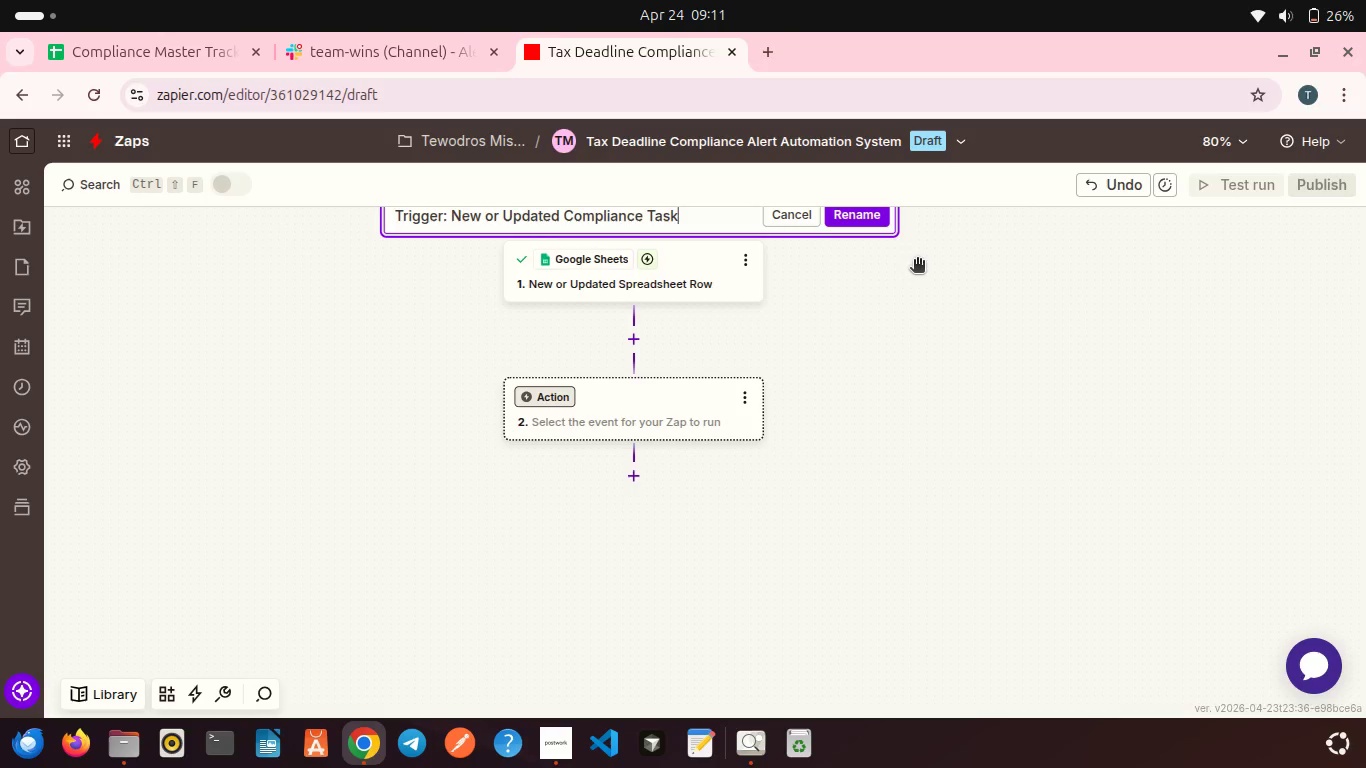 
left_click([868, 219])
 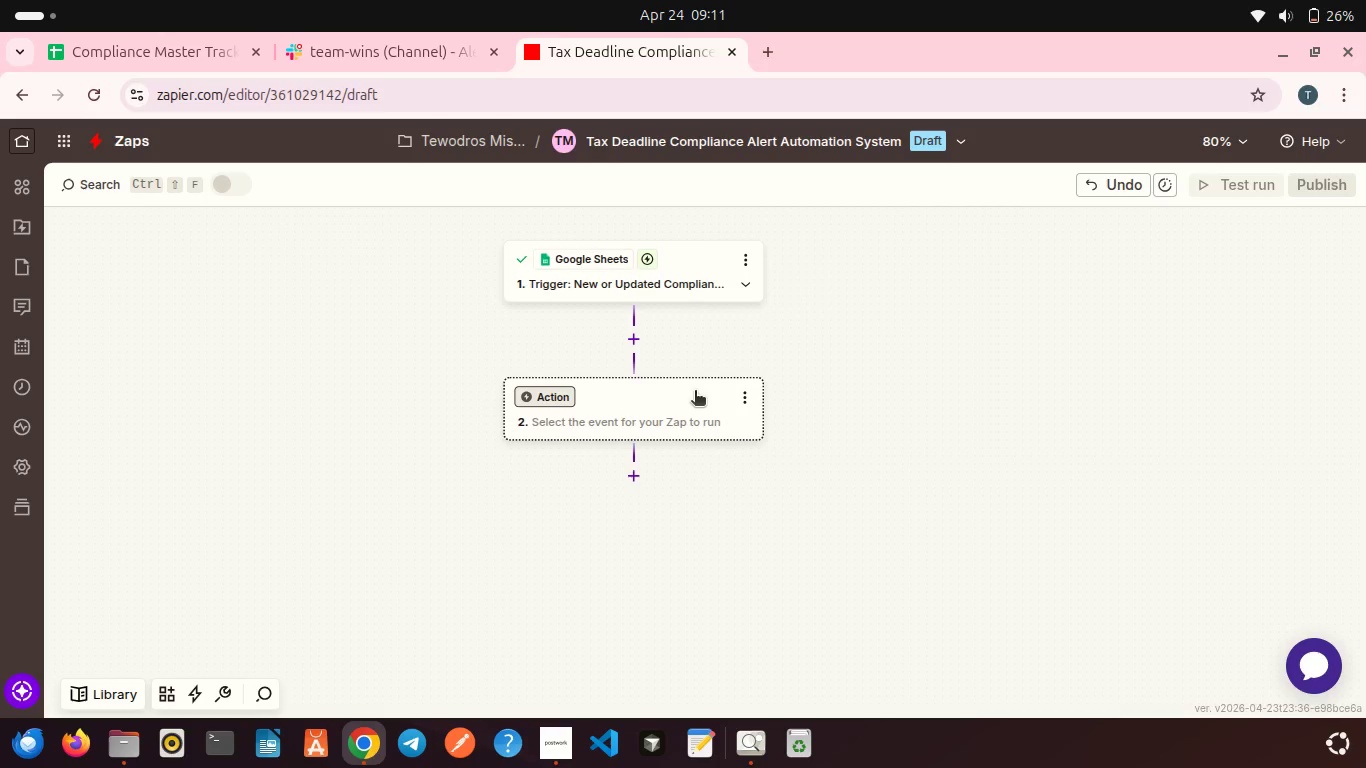 
left_click([672, 420])
 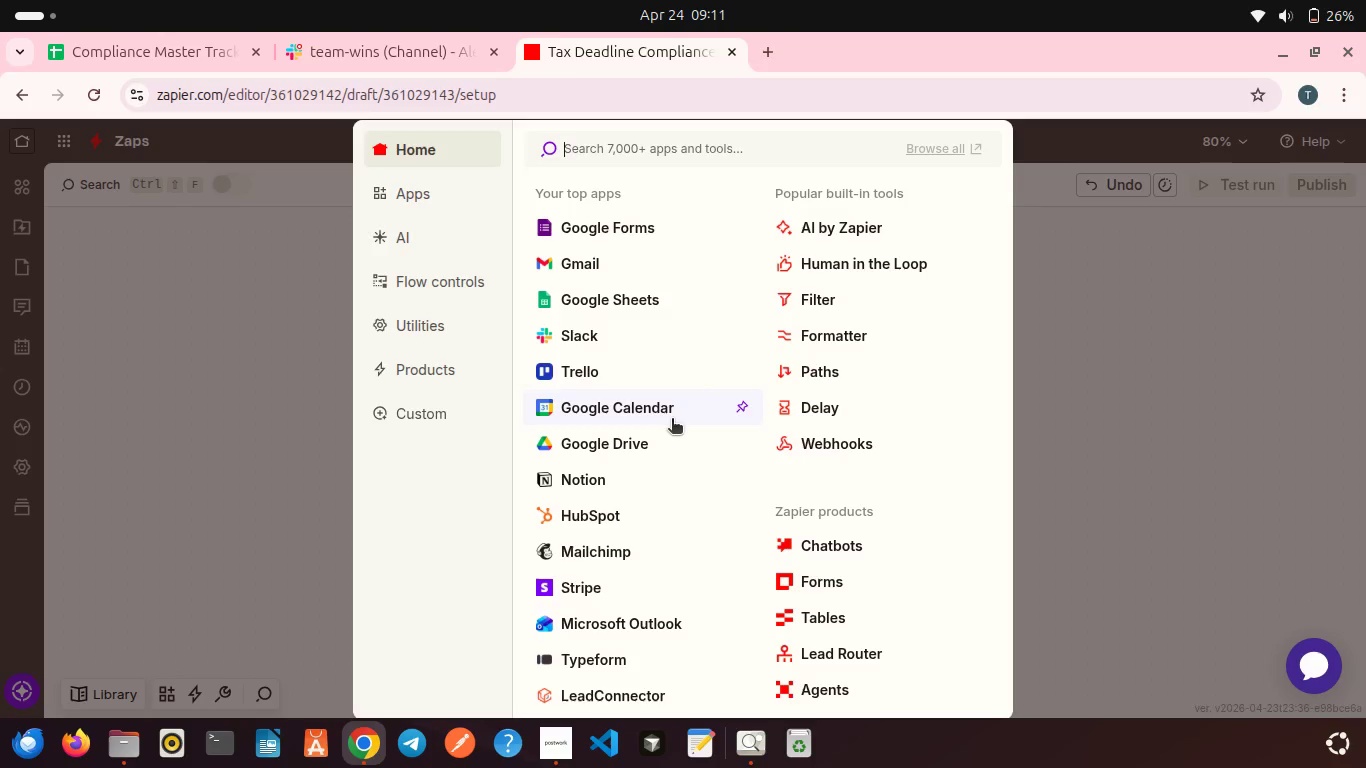 
wait(6.88)
 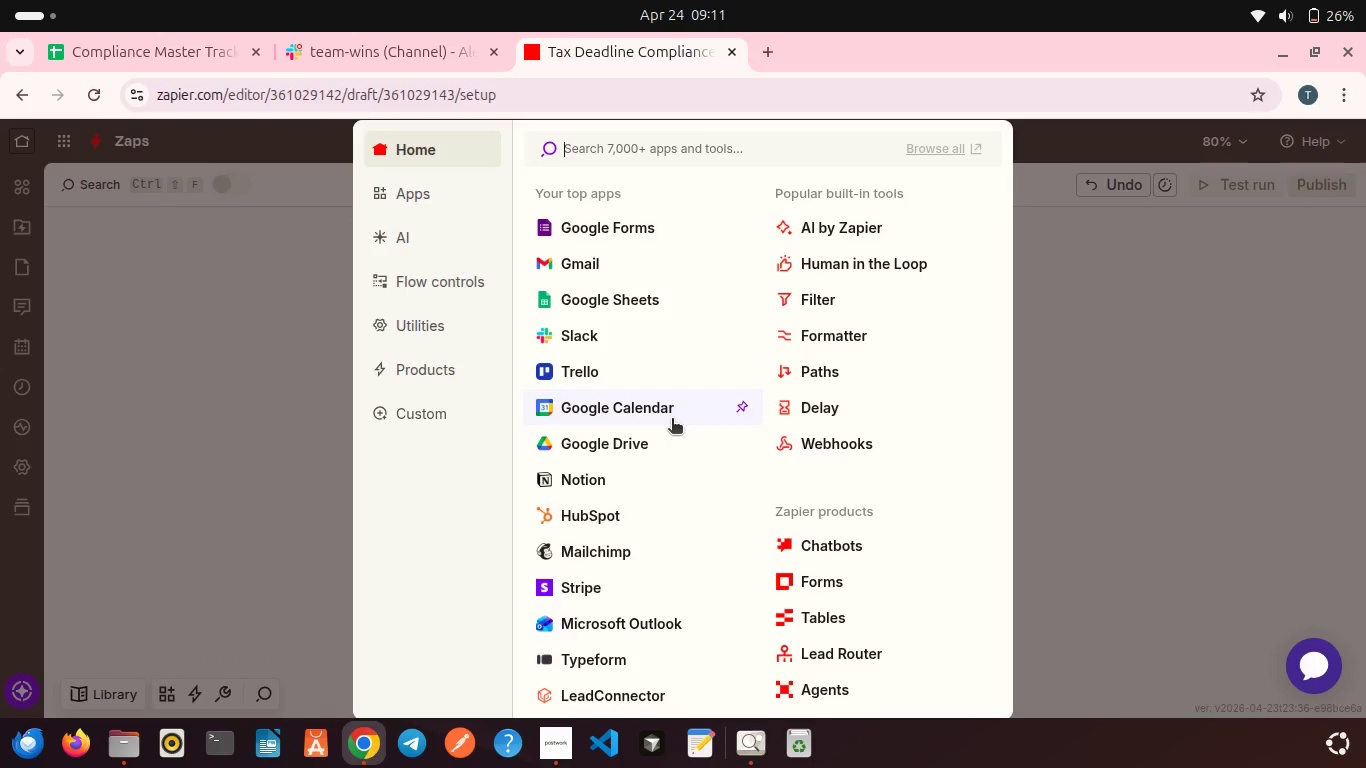 
left_click([834, 333])
 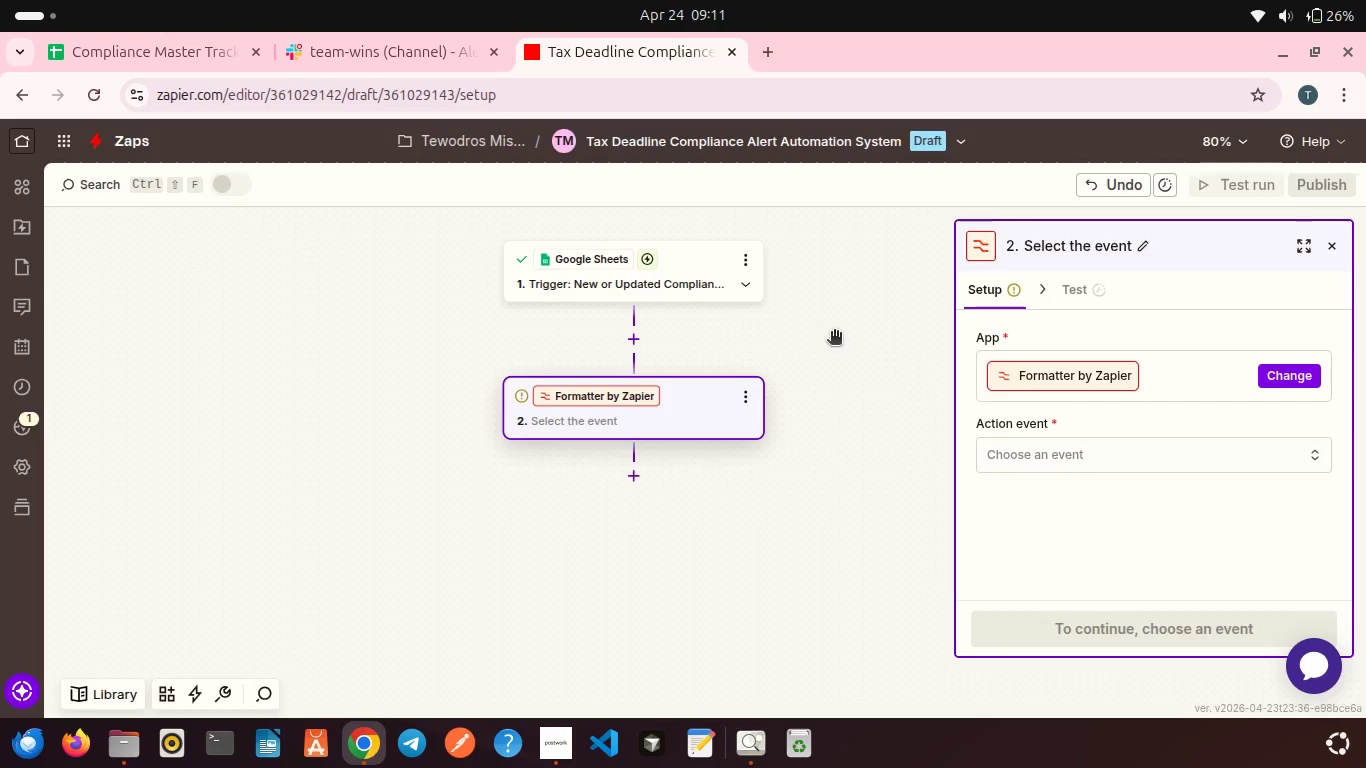 
left_click([1063, 459])
 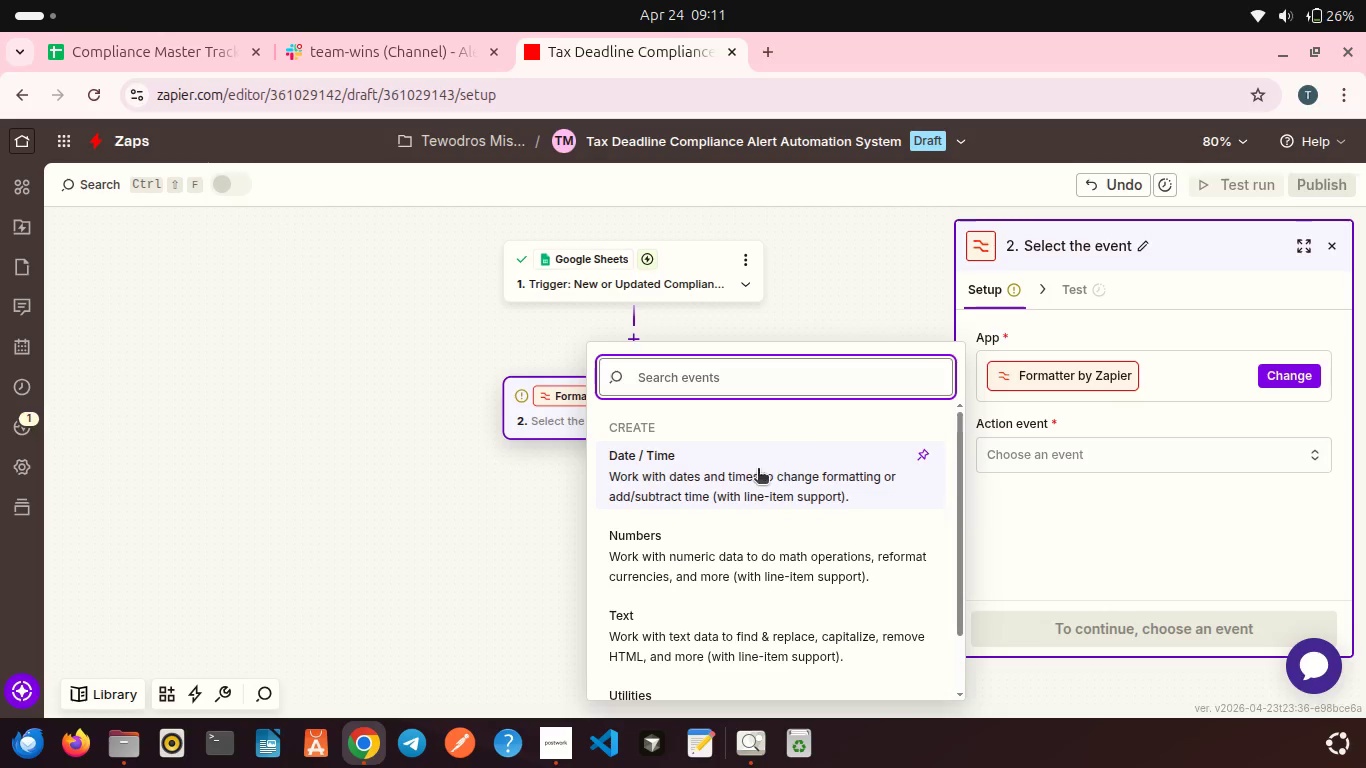 
left_click([757, 471])
 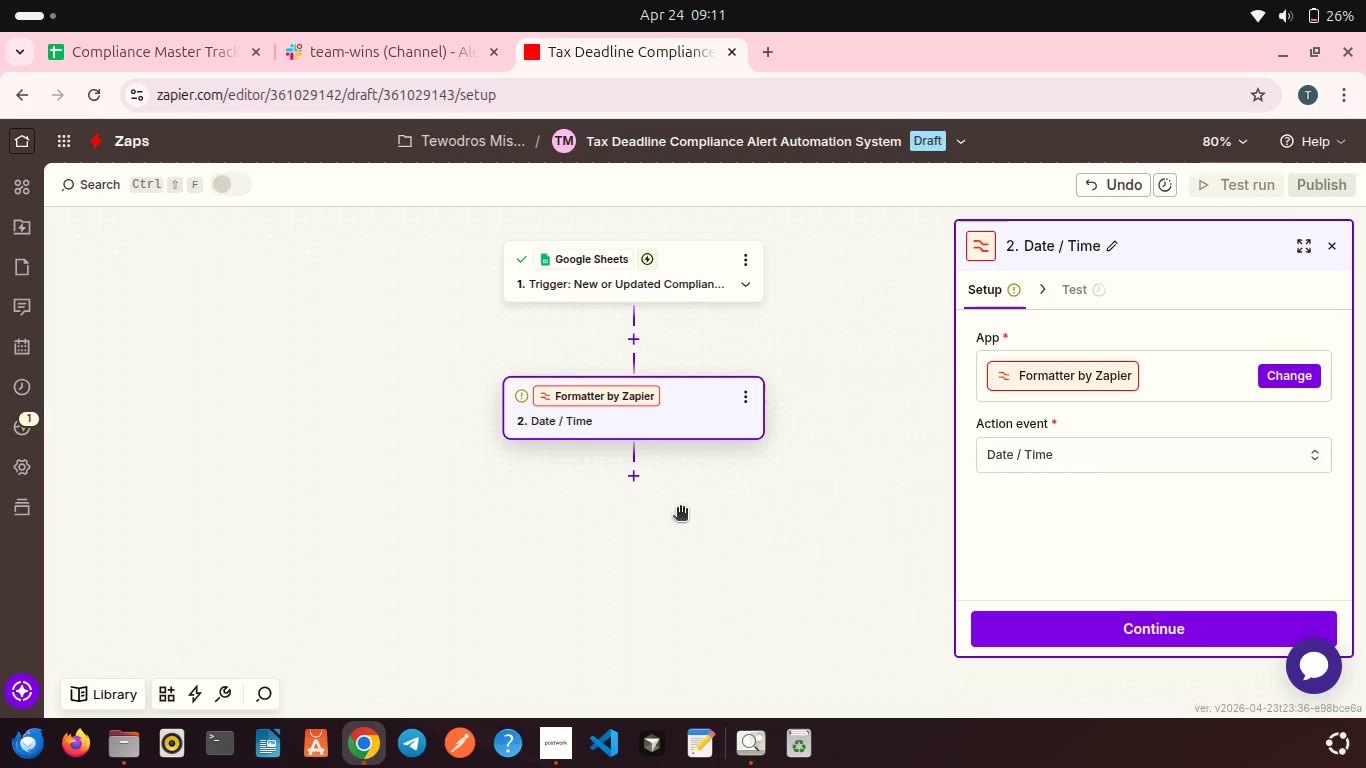 
scroll: coordinate [680, 509], scroll_direction: down, amount: 2.0
 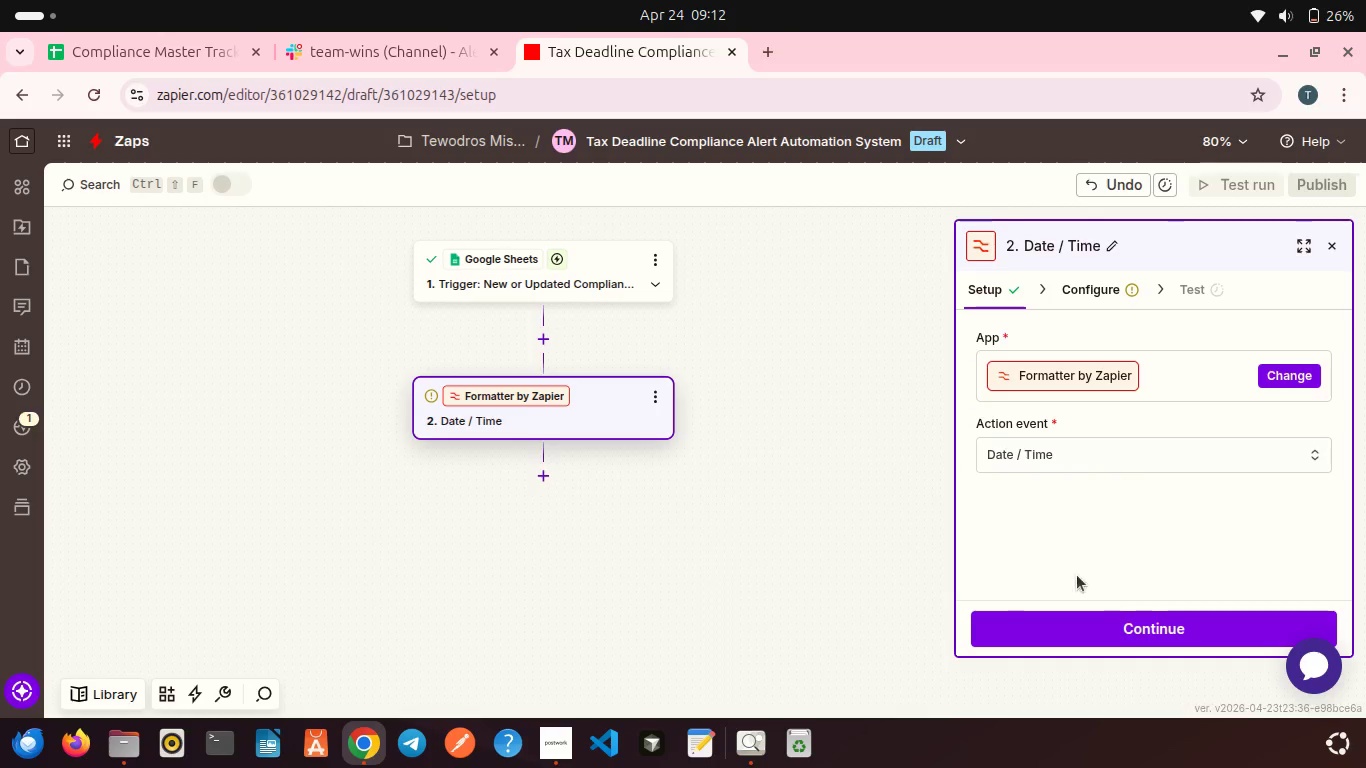 
left_click([1100, 633])
 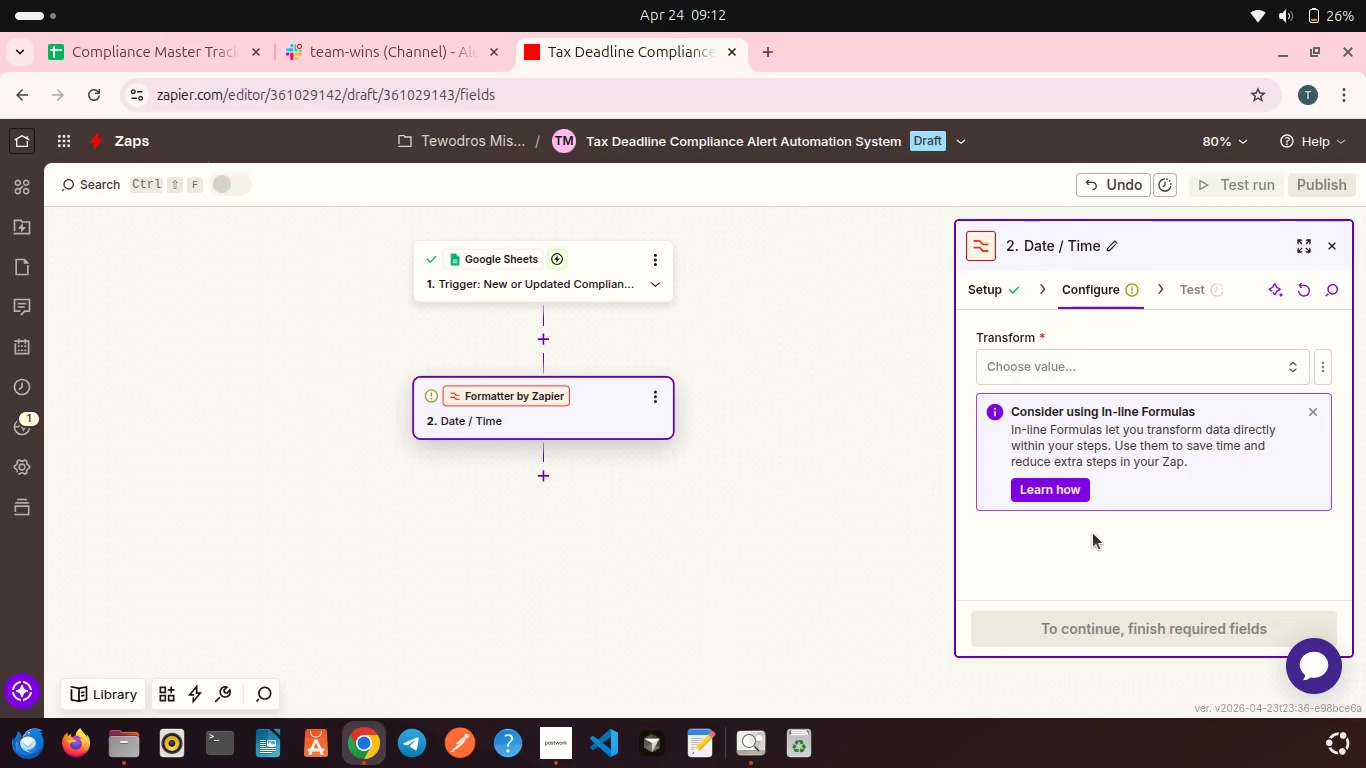 
scroll: coordinate [1093, 533], scroll_direction: down, amount: 1.0
 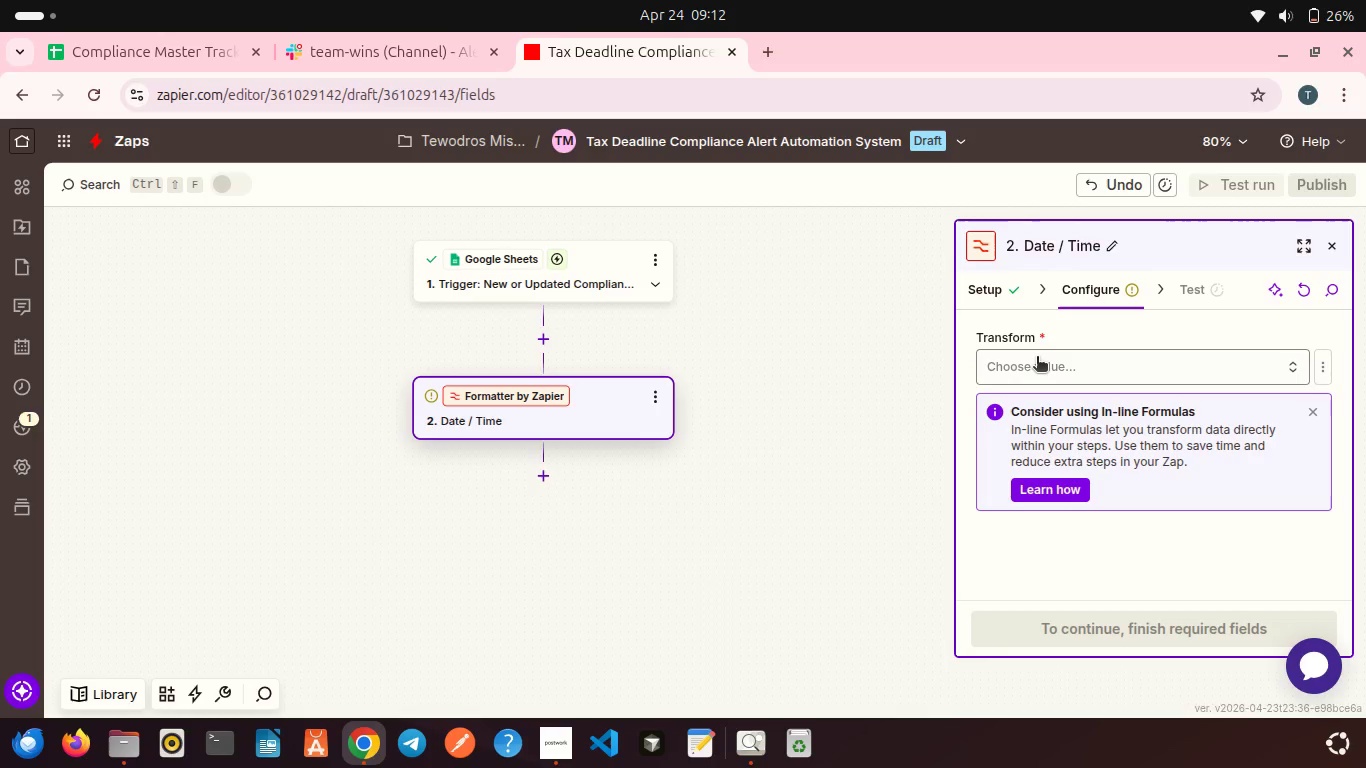 
left_click([1037, 358])
 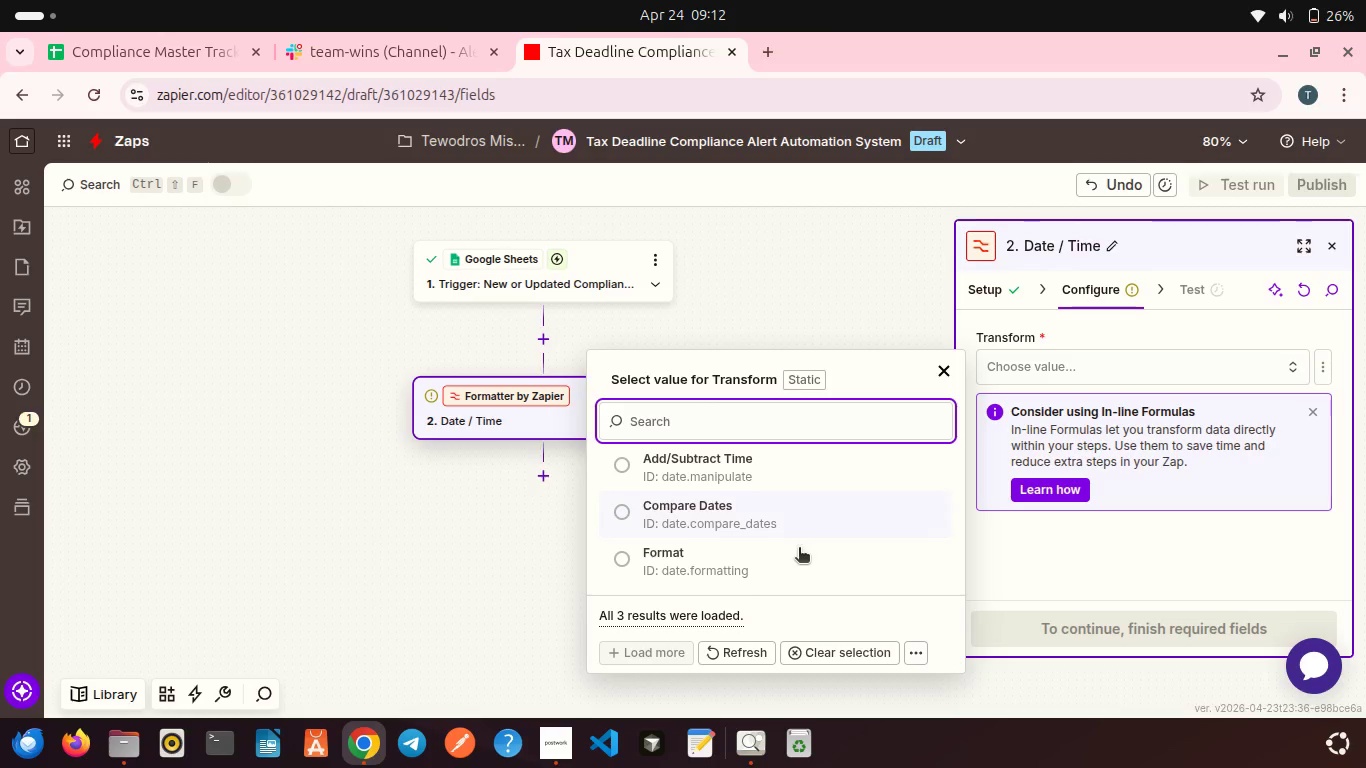 
left_click([787, 556])
 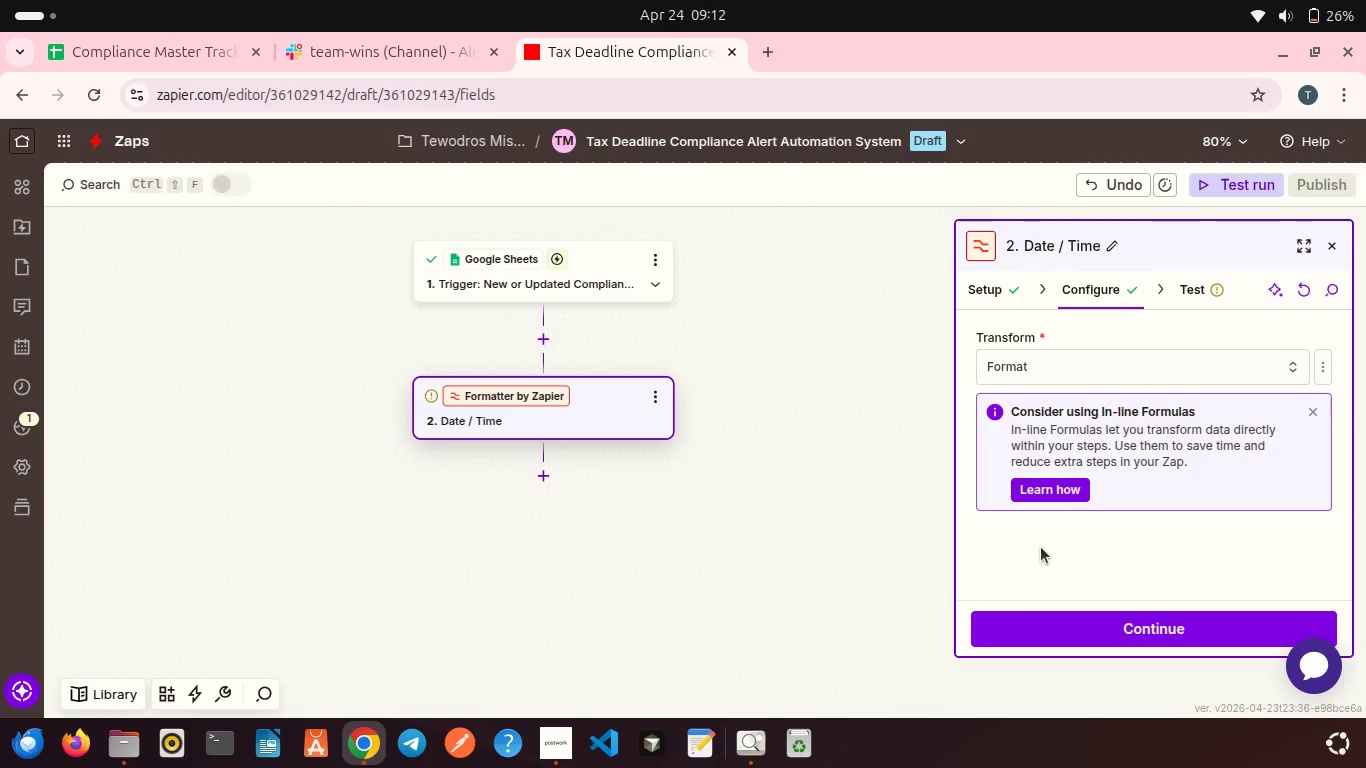 
scroll: coordinate [1041, 547], scroll_direction: down, amount: 3.0
 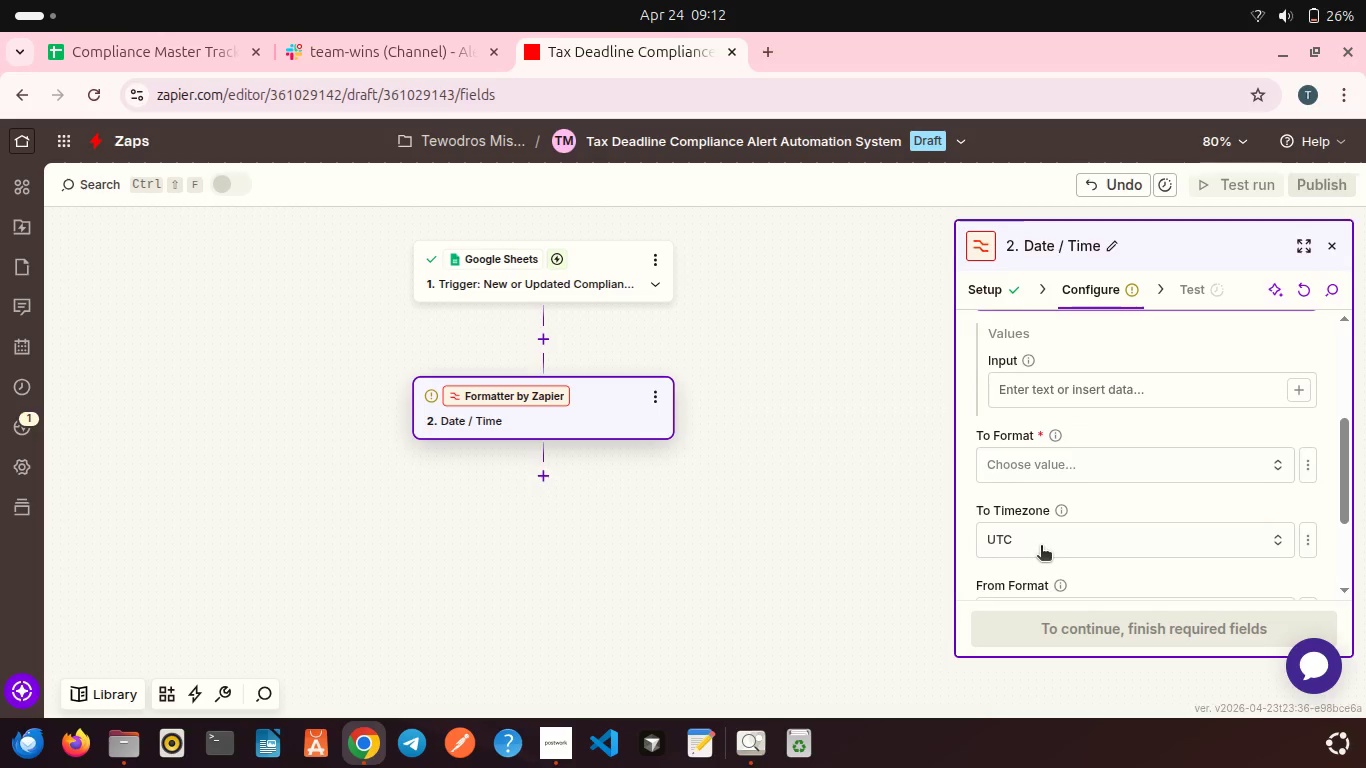 
scroll: coordinate [1041, 547], scroll_direction: up, amount: 1.0
 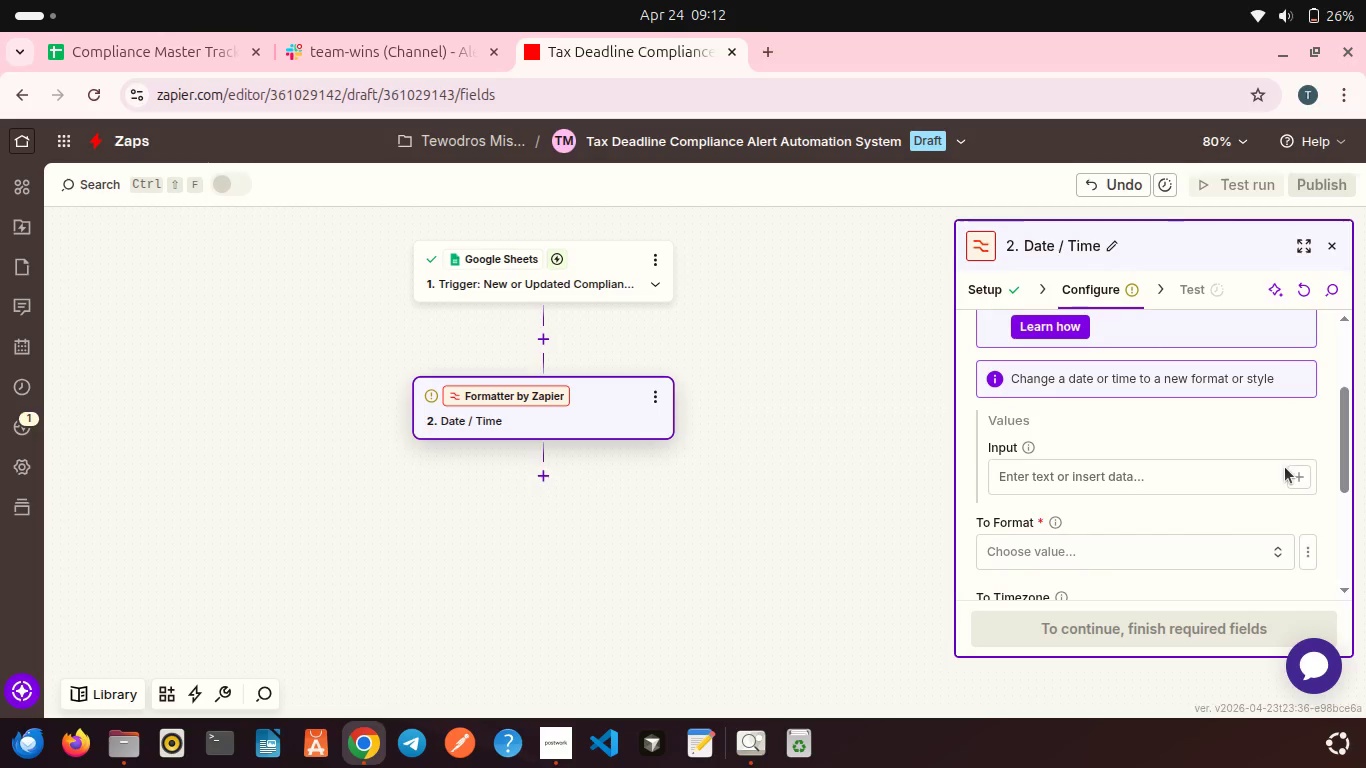 
left_click([1288, 468])
 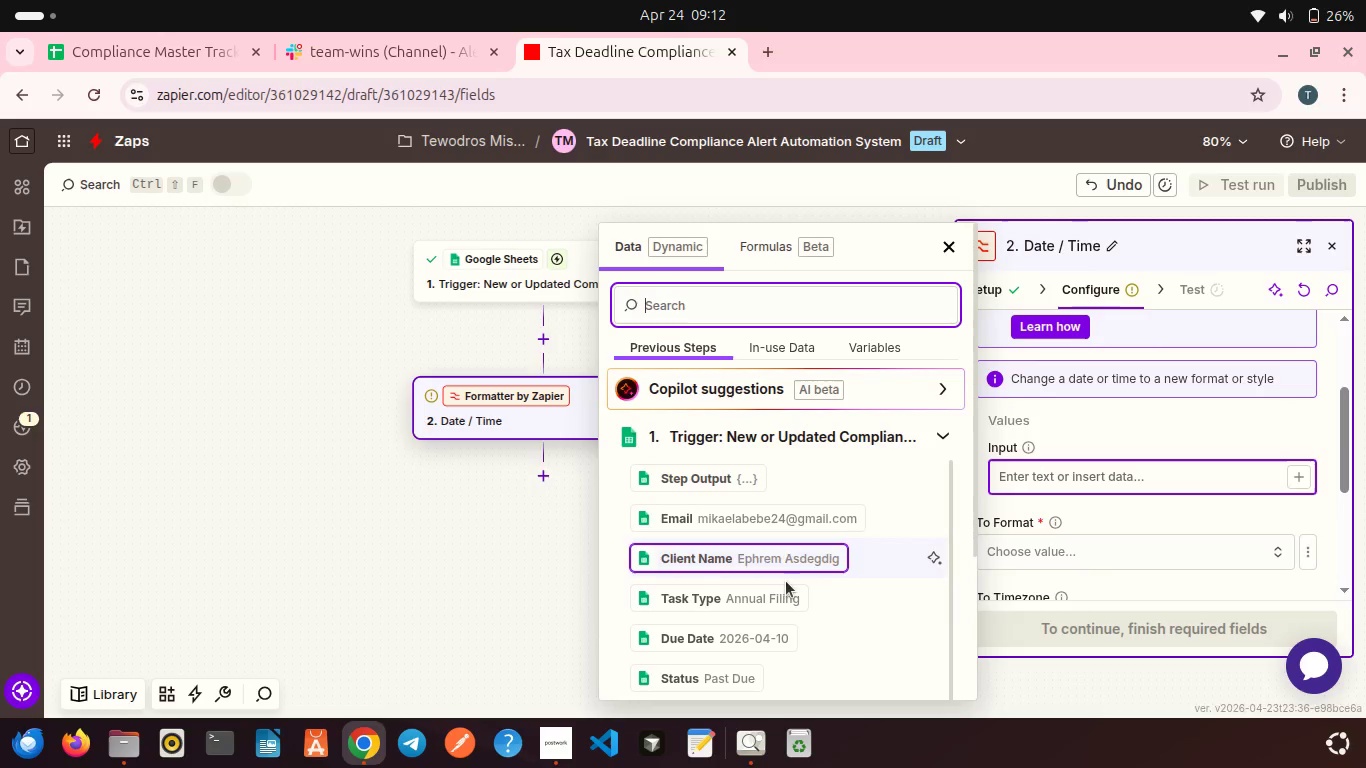 
left_click([763, 641])
 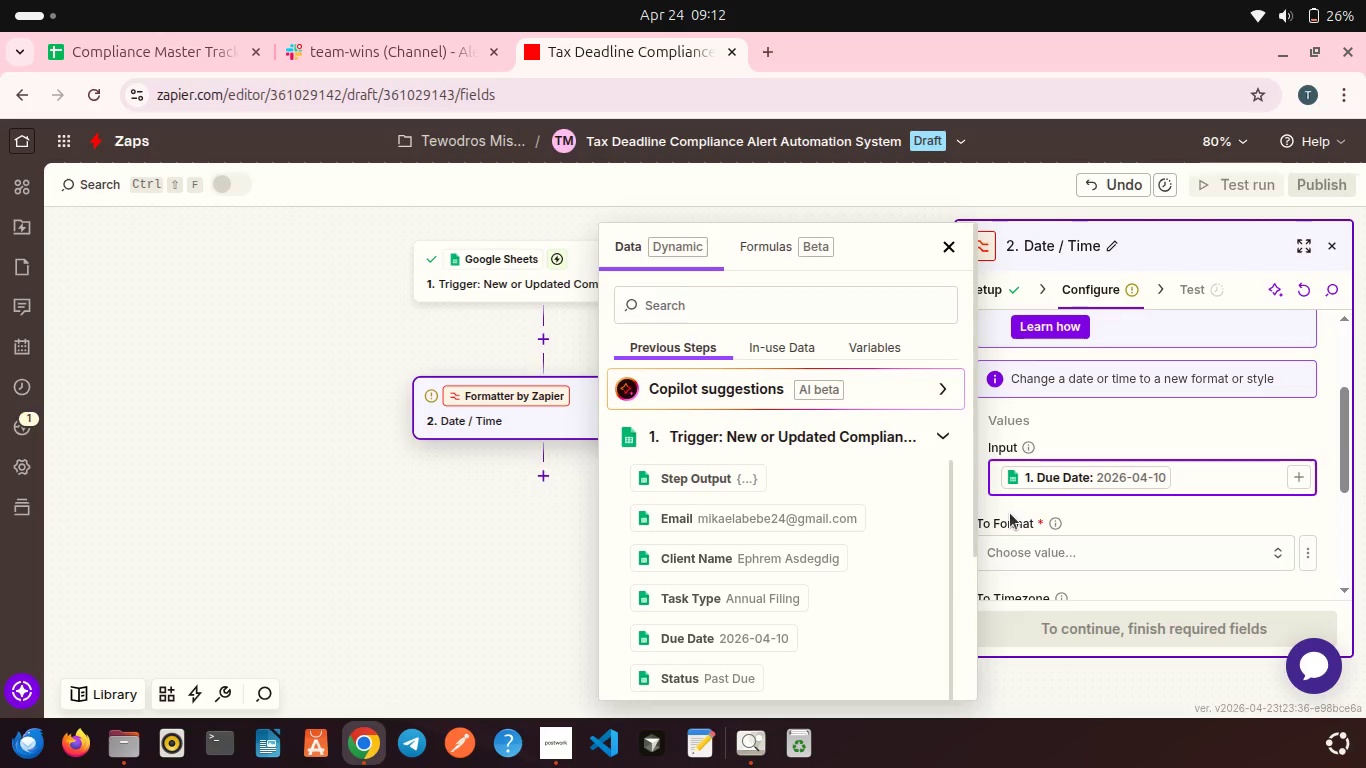 
left_click([1014, 511])
 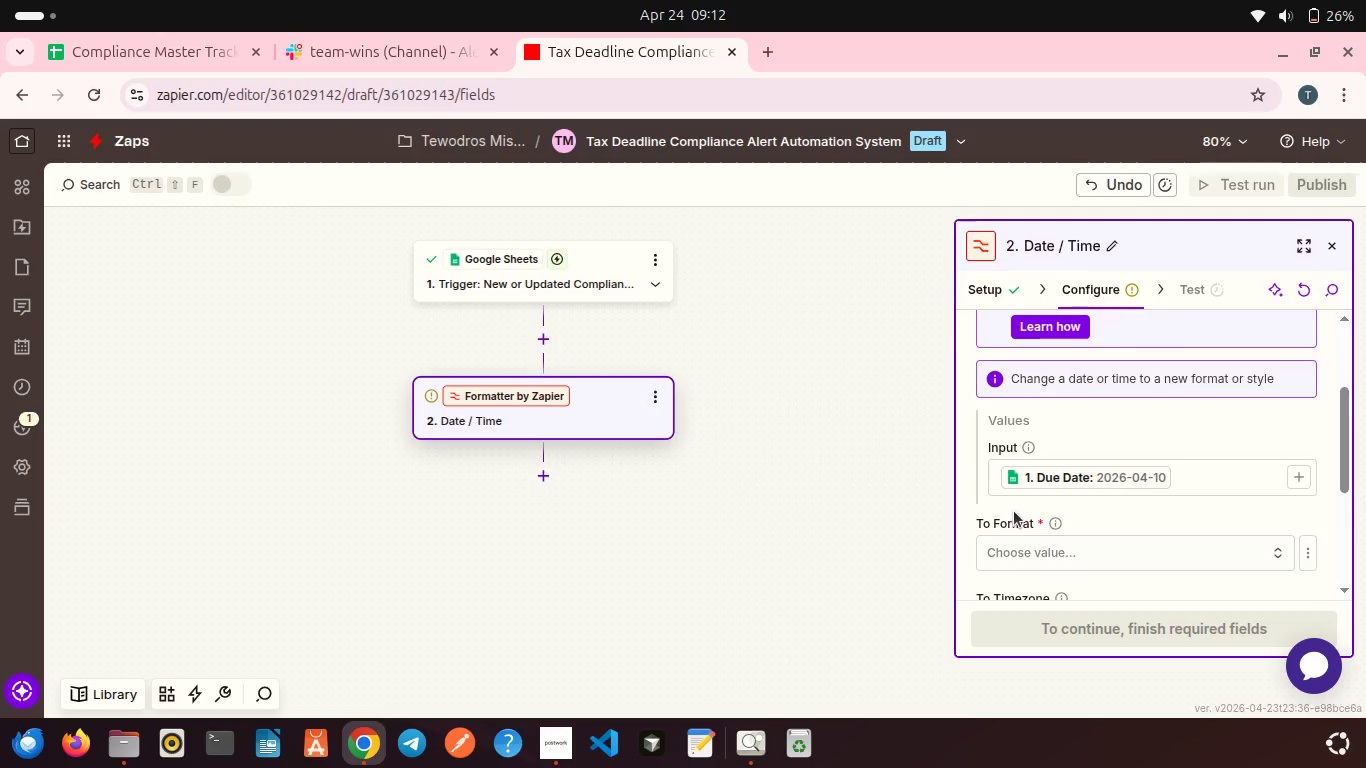 
scroll: coordinate [1014, 511], scroll_direction: down, amount: 2.0
 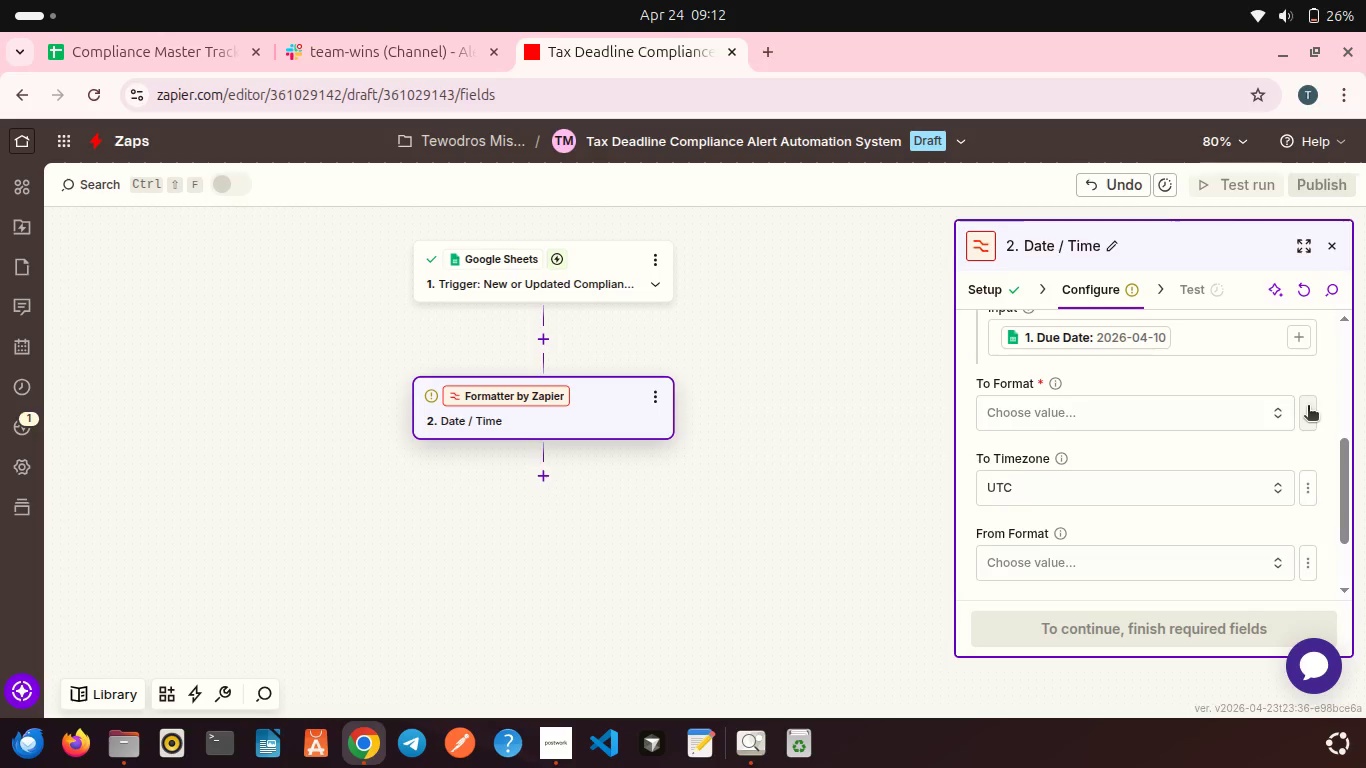 
left_click([1309, 410])
 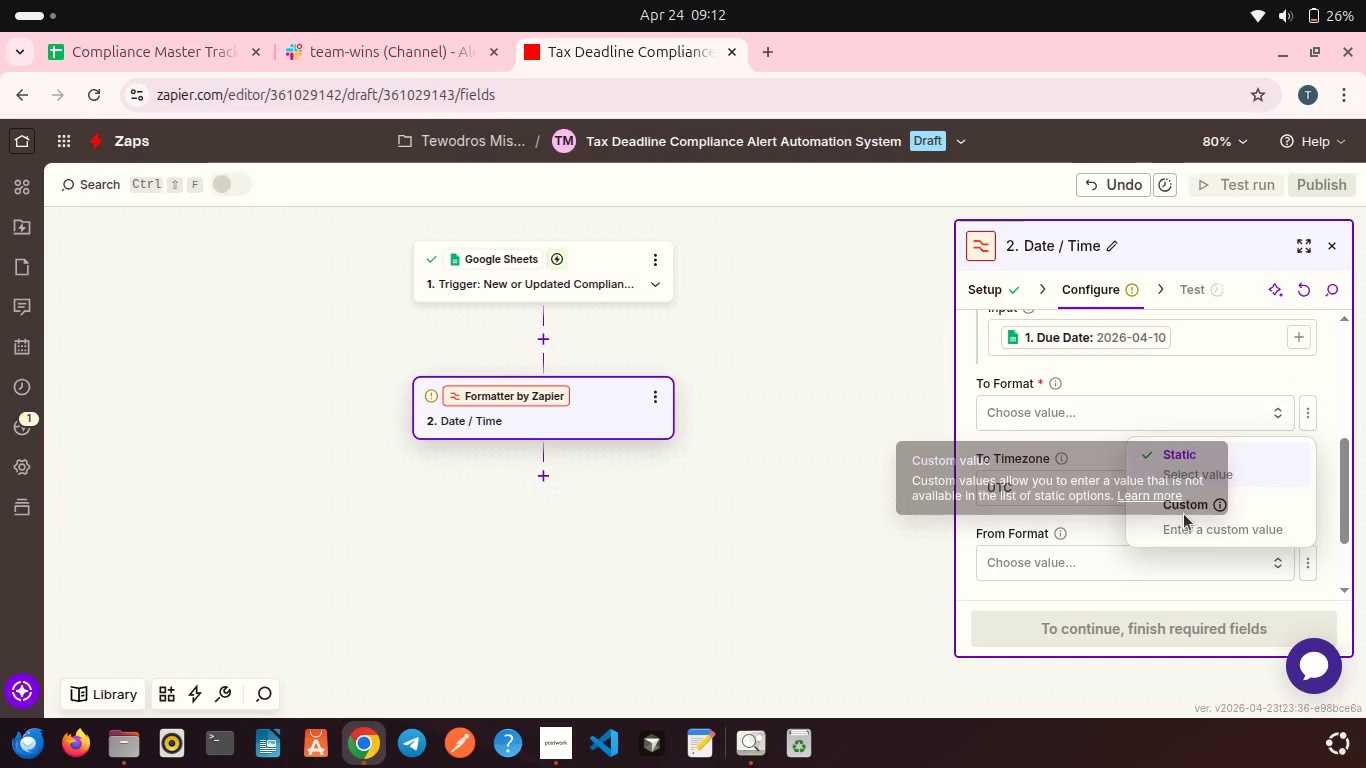 
left_click([1178, 519])
 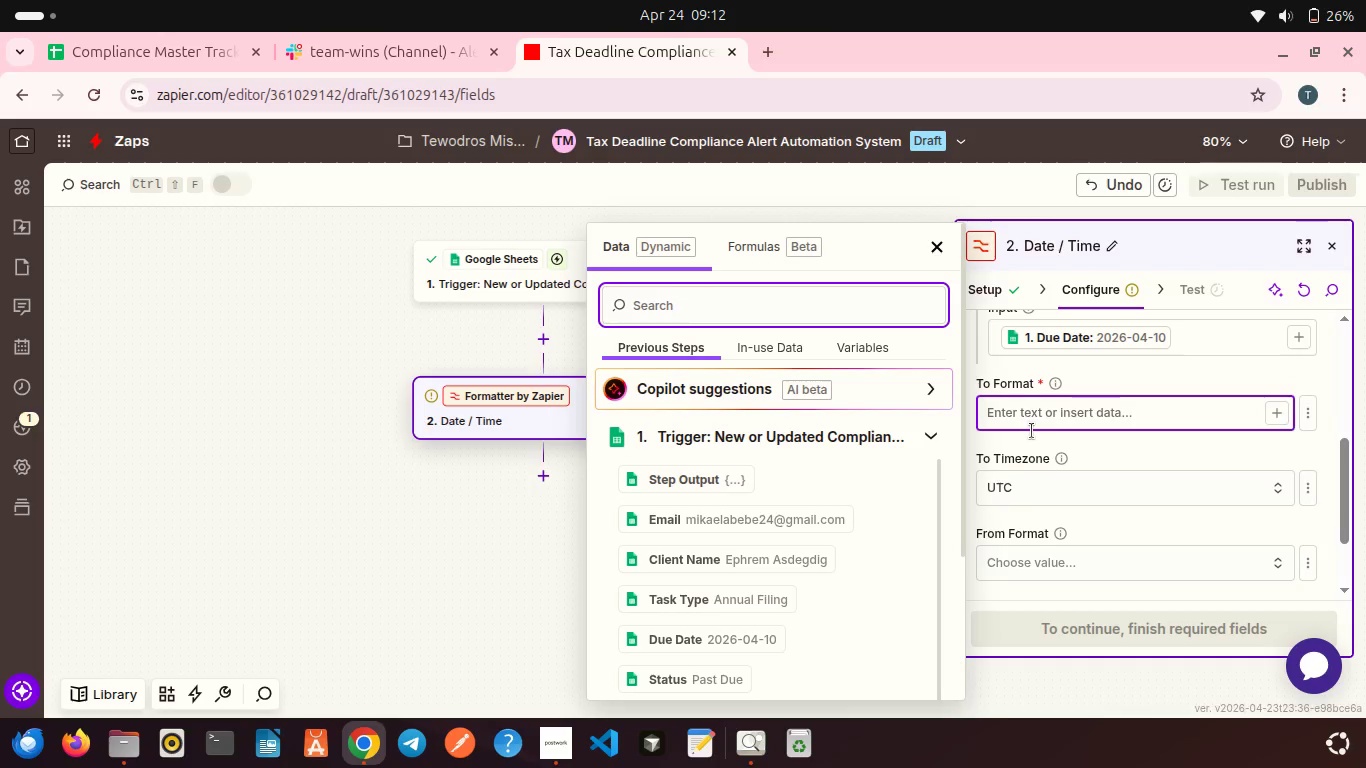 
left_click([1033, 431])
 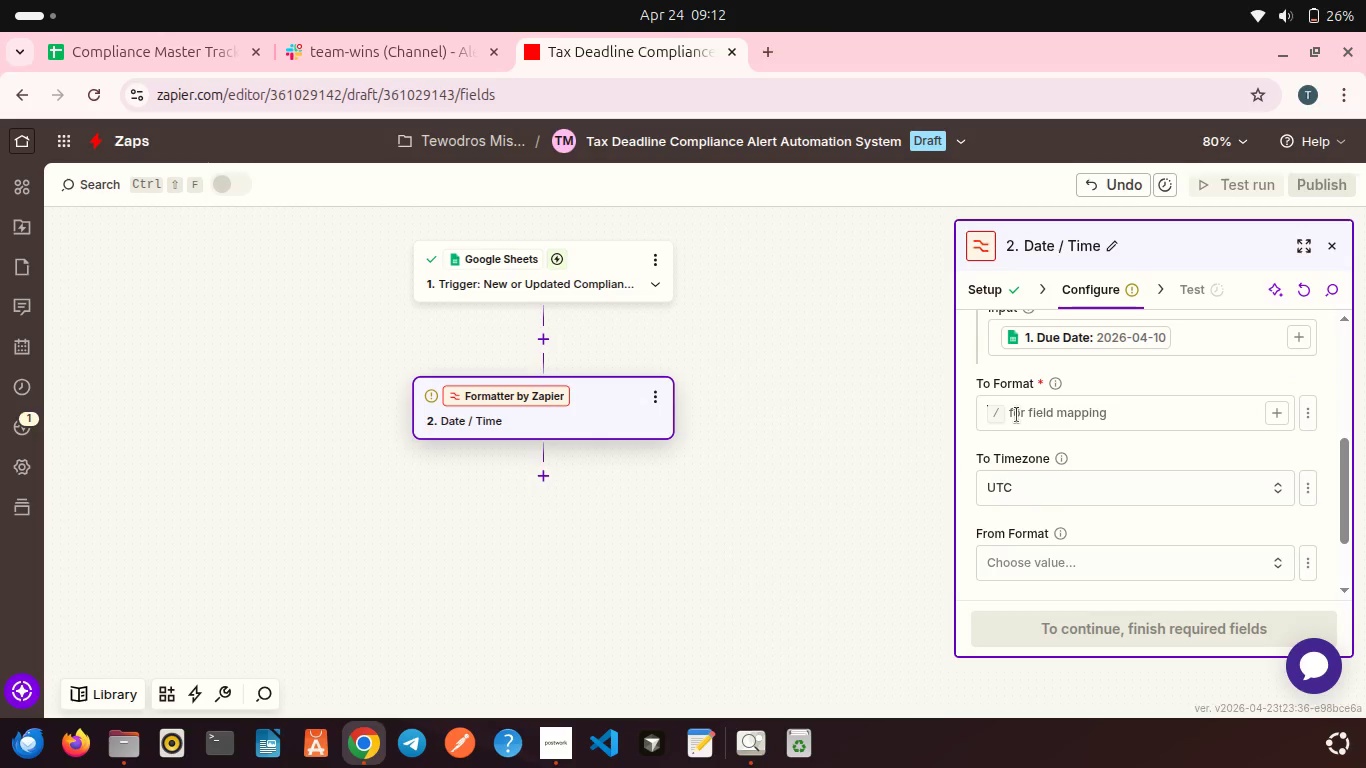 
left_click([1017, 415])
 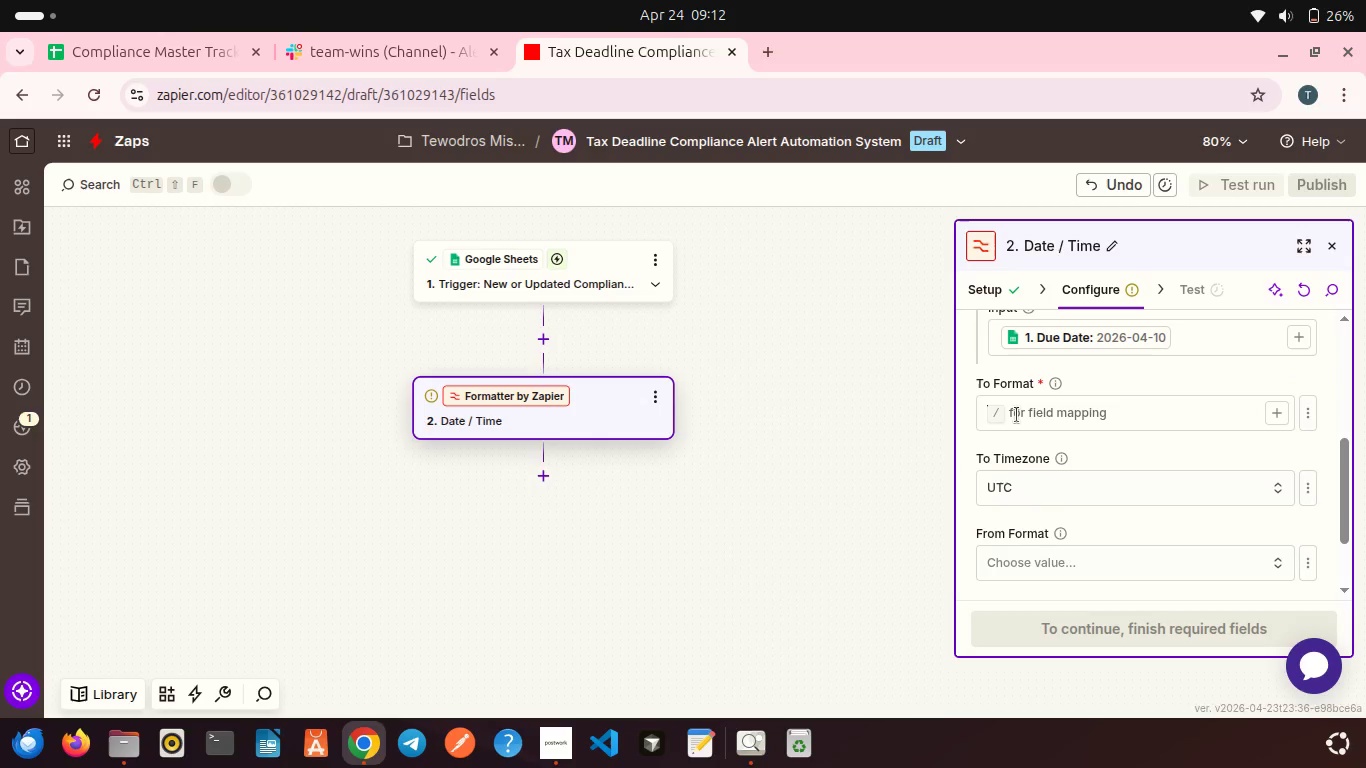 
type(dddd, MMMM DO)
key(Backspace)
type(o)
 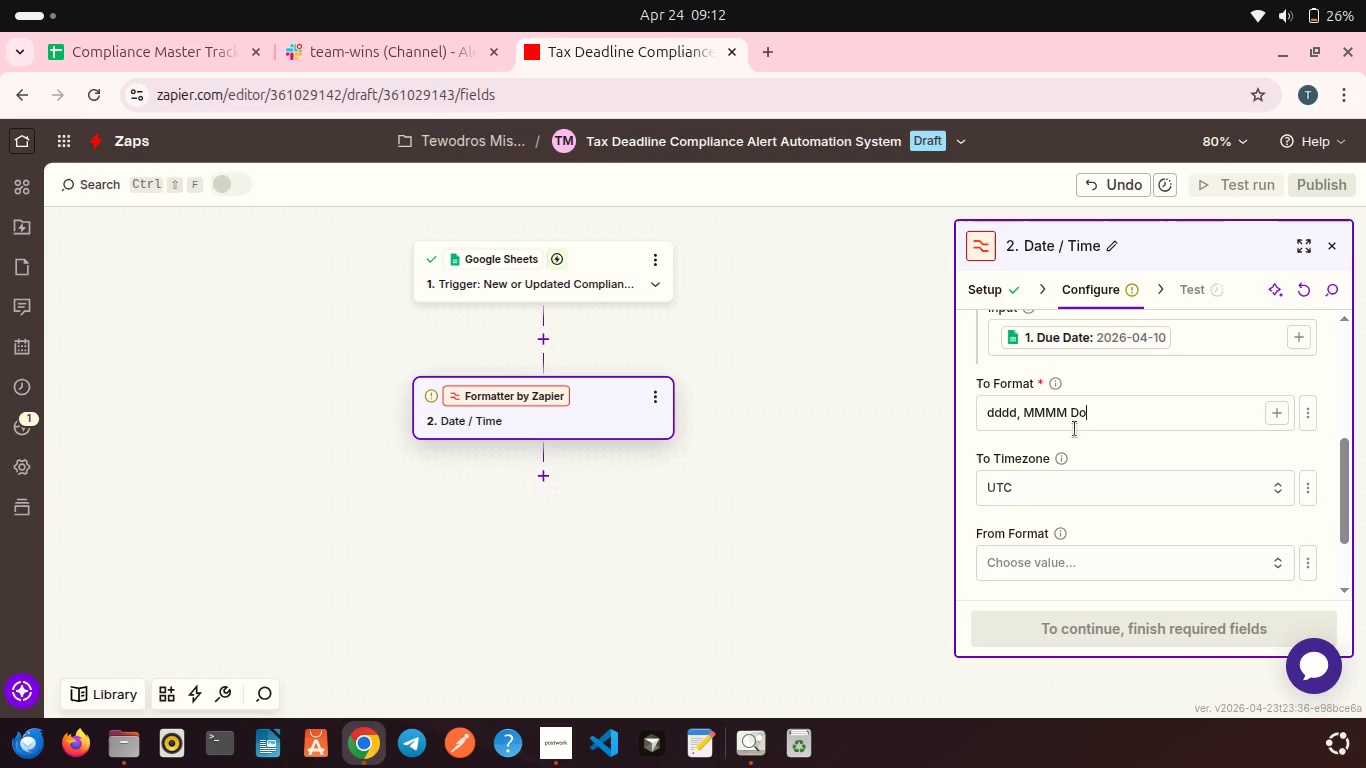 
scroll: coordinate [1083, 432], scroll_direction: down, amount: 4.0
 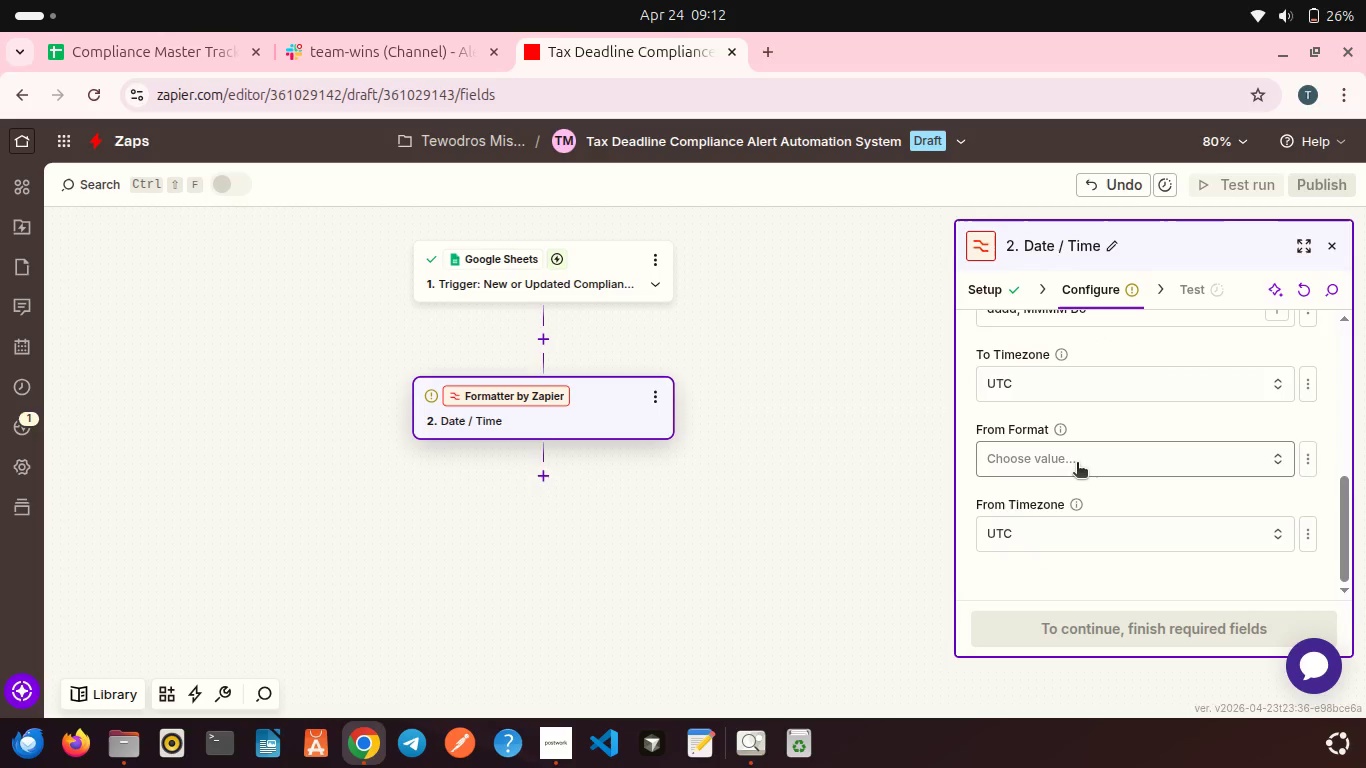 
left_click([1077, 464])
 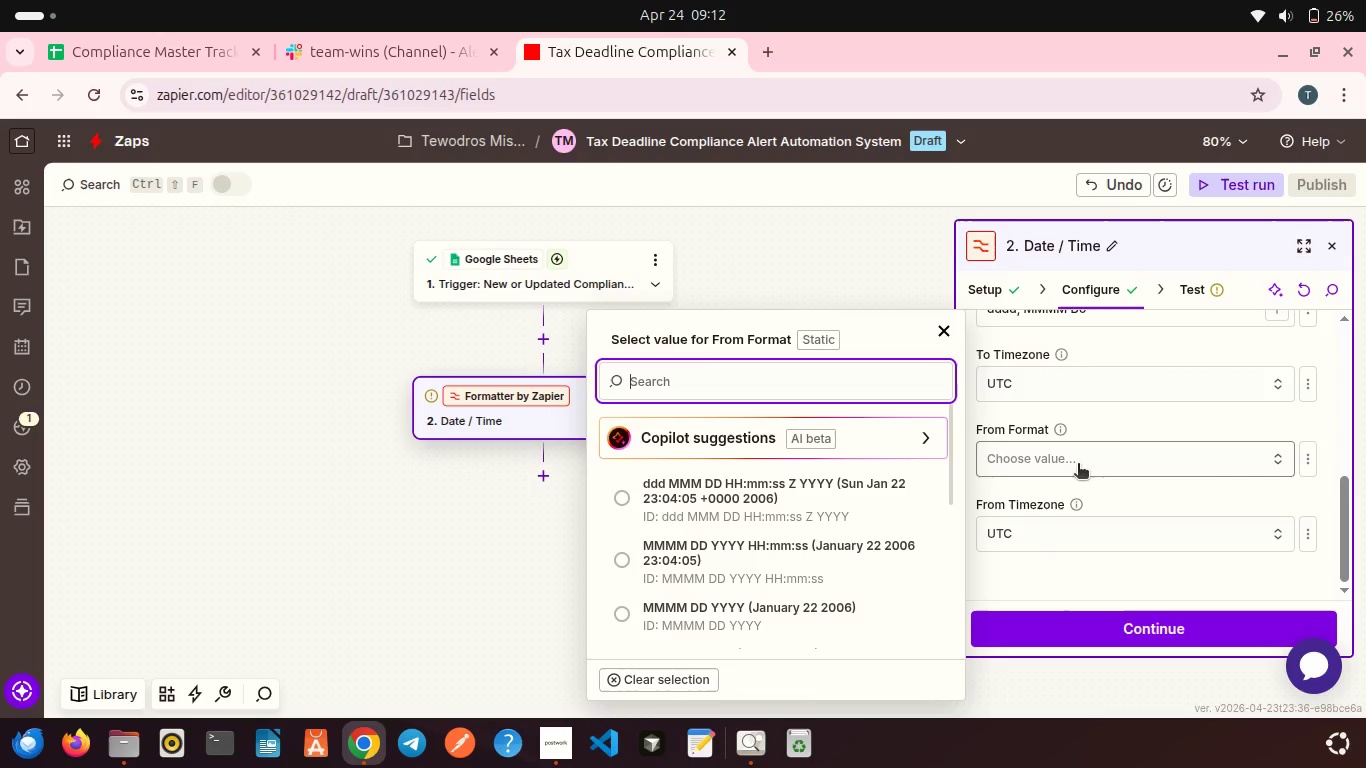 
left_click([1118, 402])
 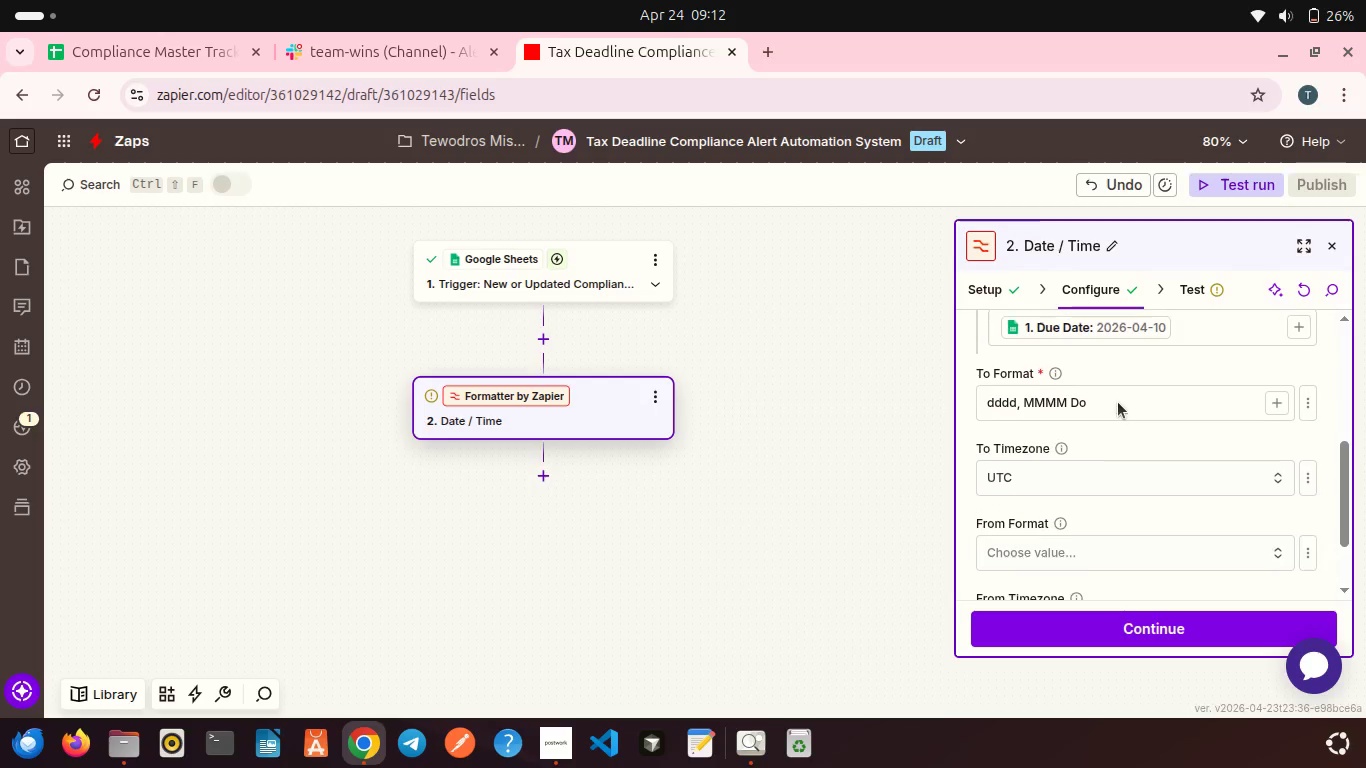 
scroll: coordinate [1118, 402], scroll_direction: down, amount: 1.0
 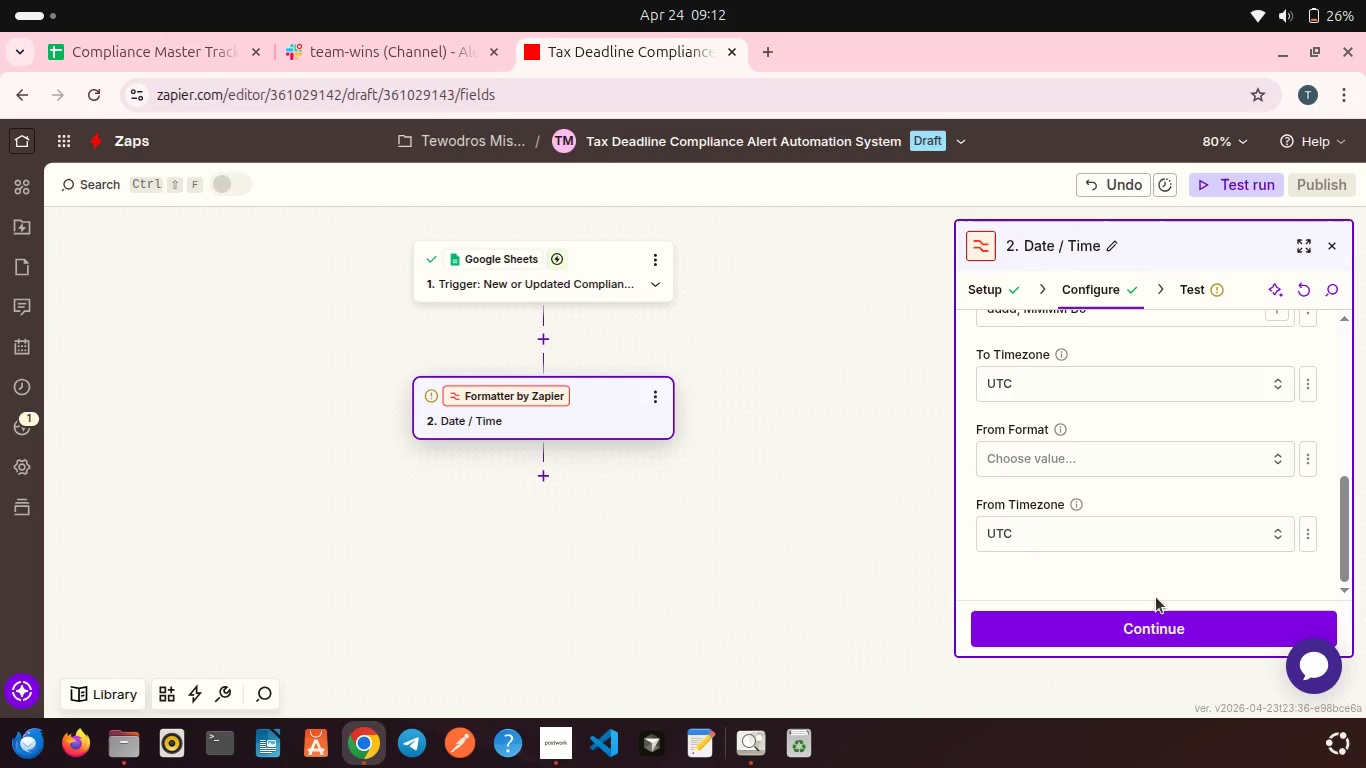 
left_click([1152, 624])
 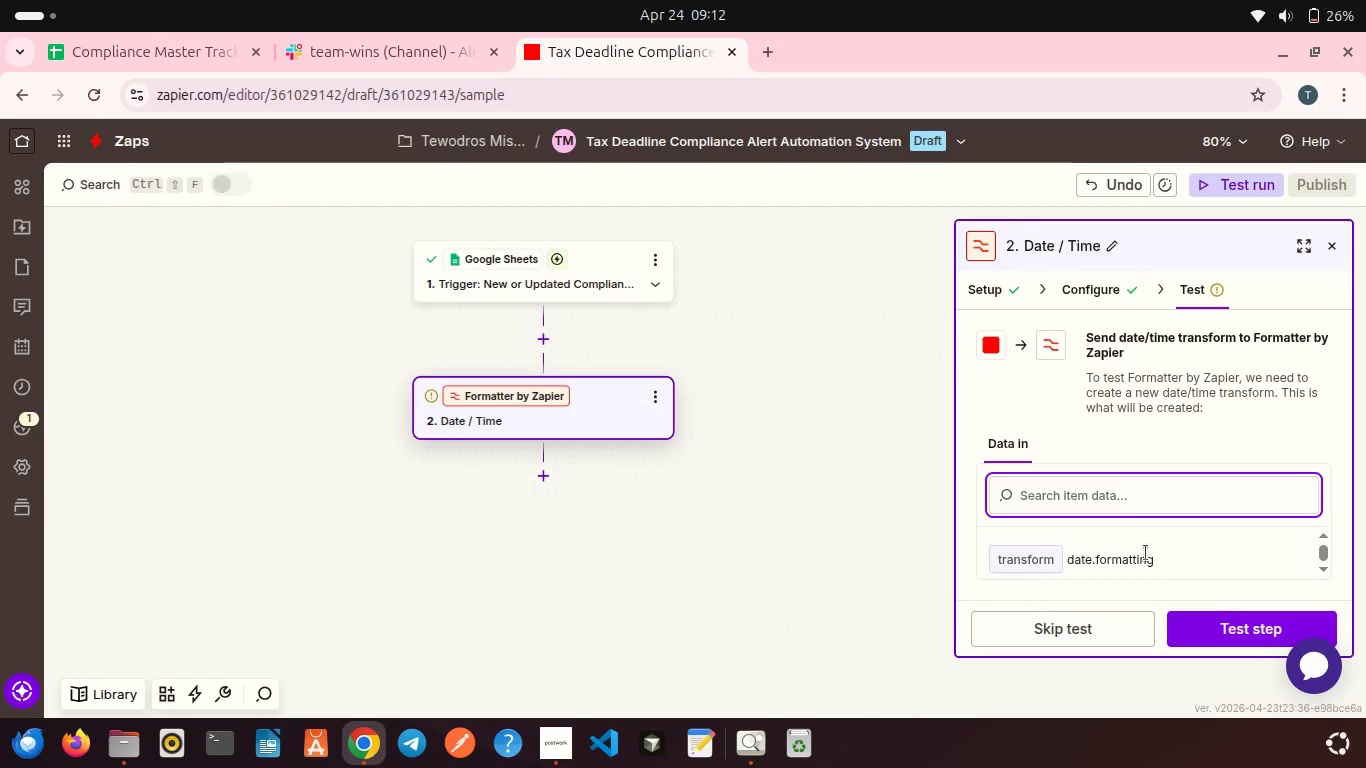 
scroll: coordinate [1146, 553], scroll_direction: down, amount: 4.0
 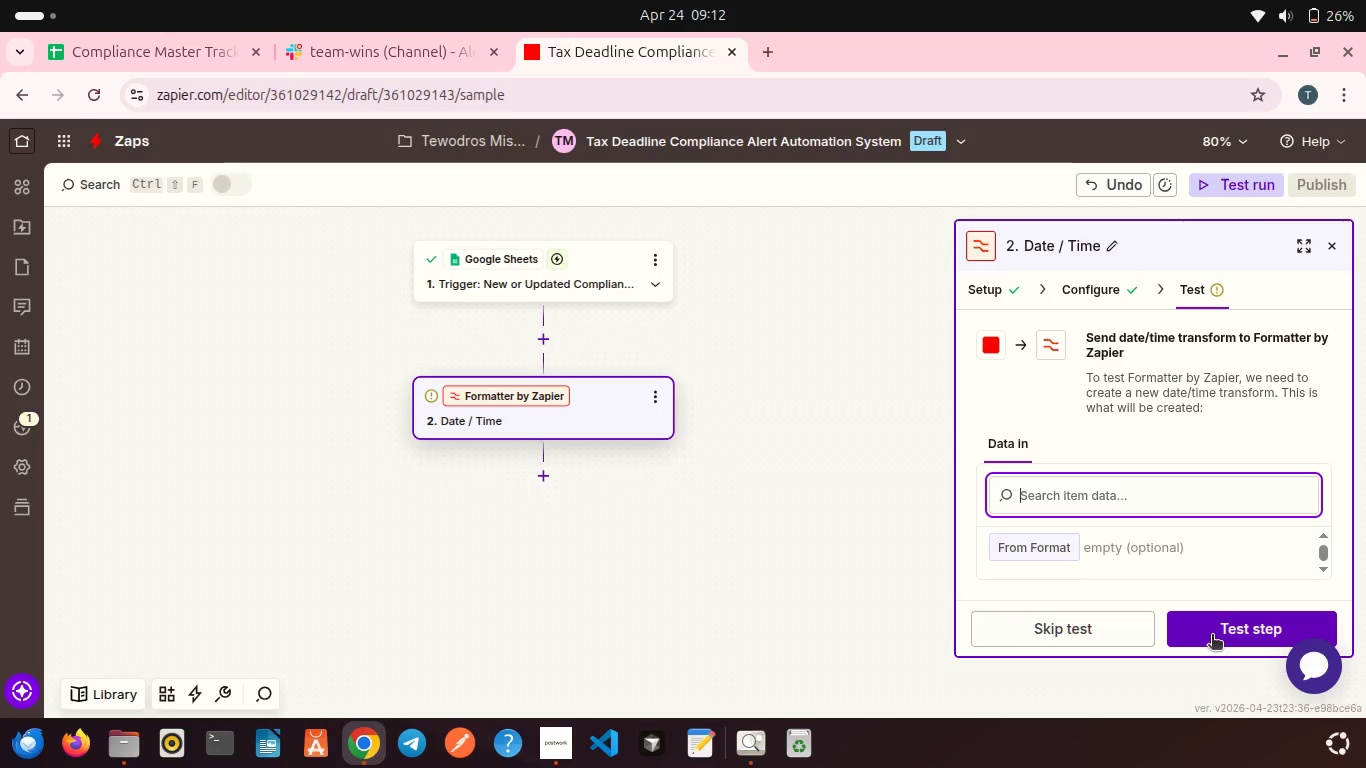 
left_click([1212, 636])
 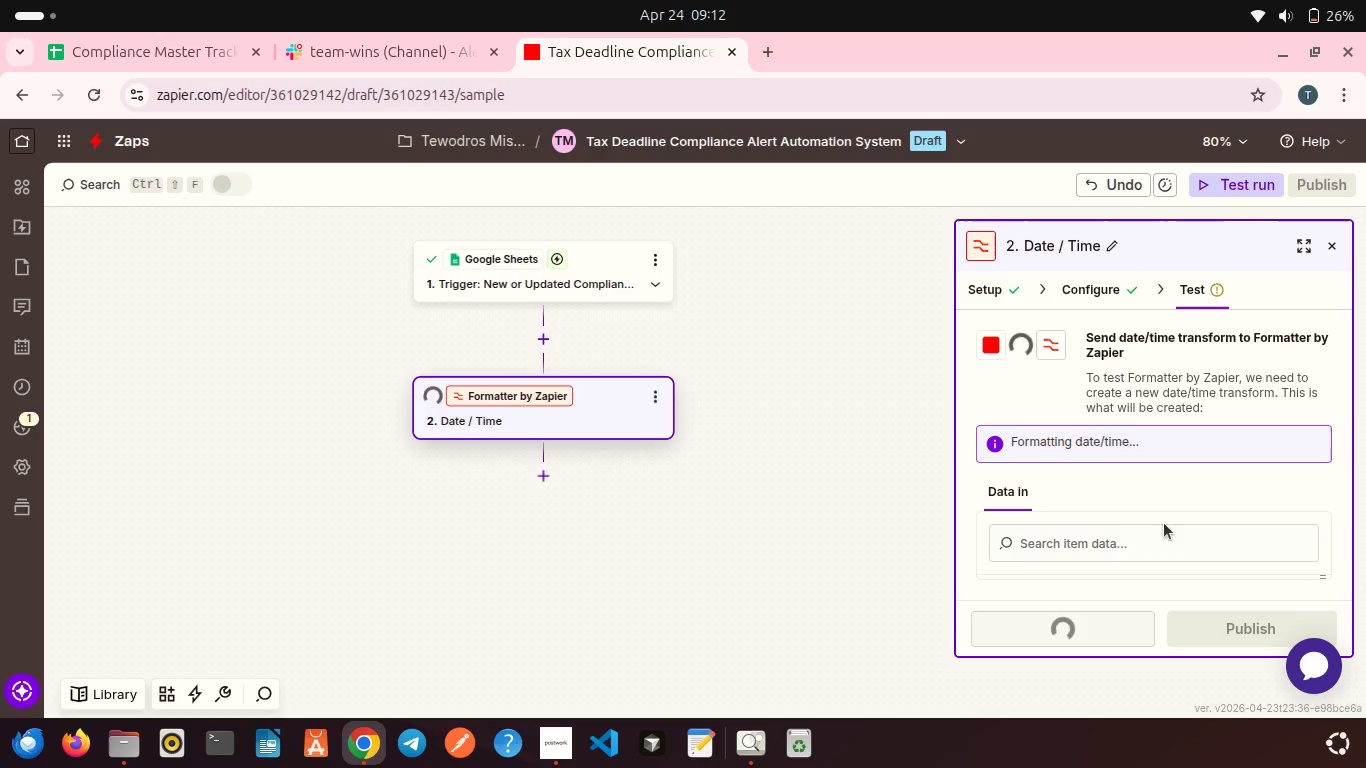 
scroll: coordinate [1139, 481], scroll_direction: down, amount: 5.0
 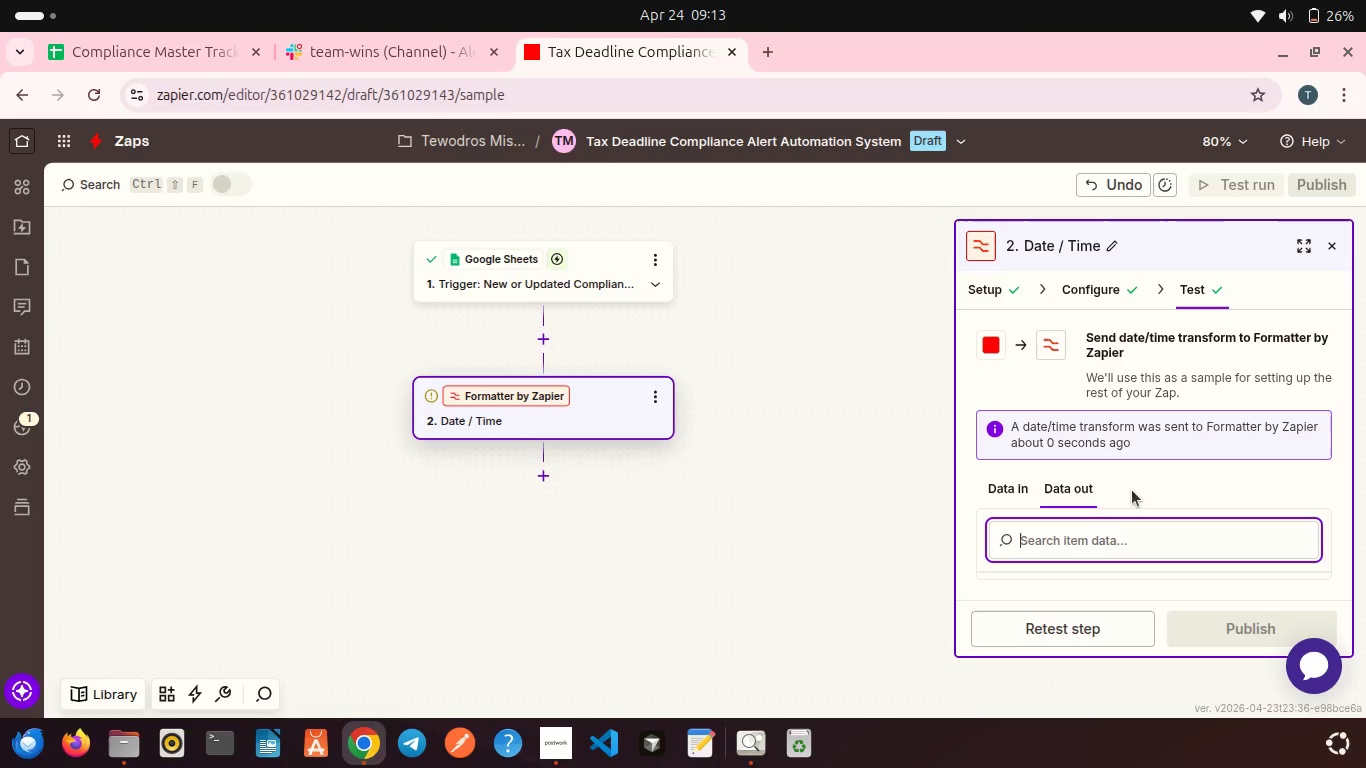 
wait(5.92)
 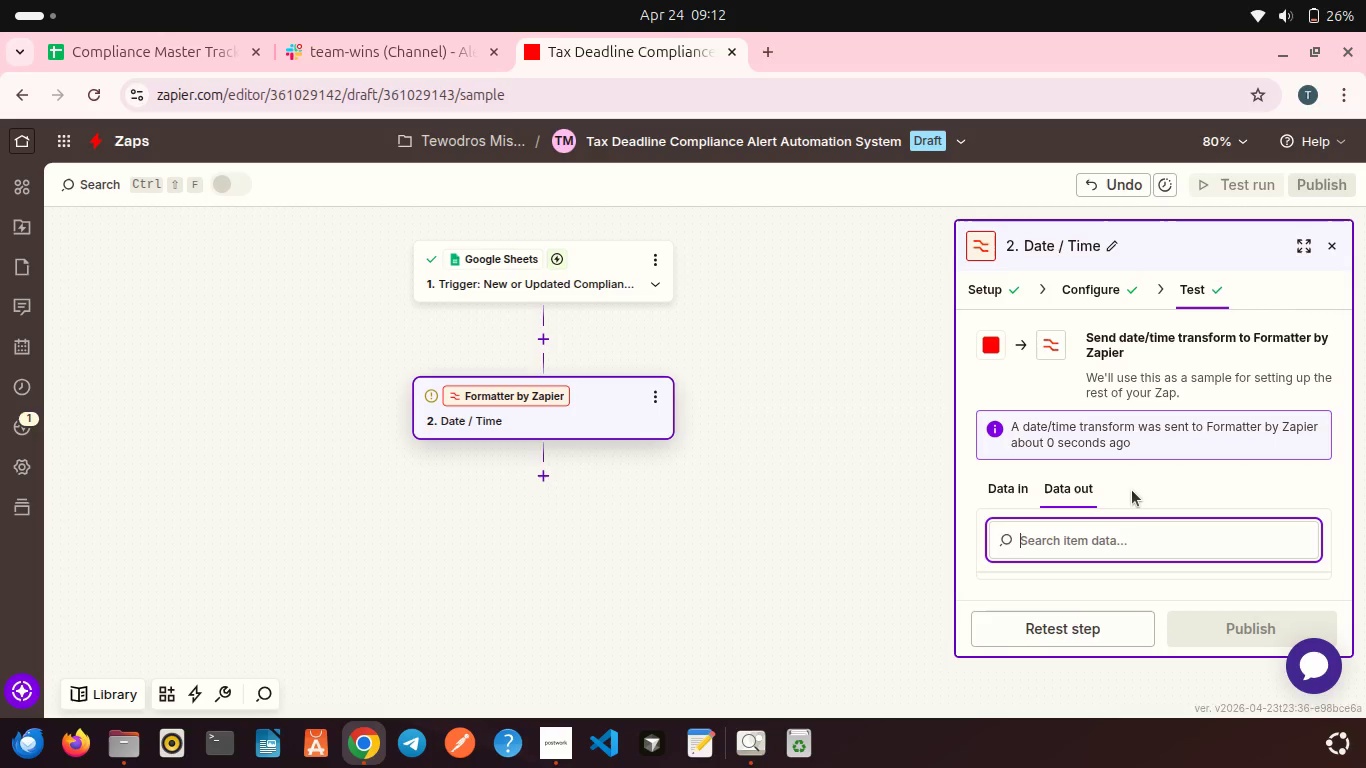 
left_click([1142, 483])
 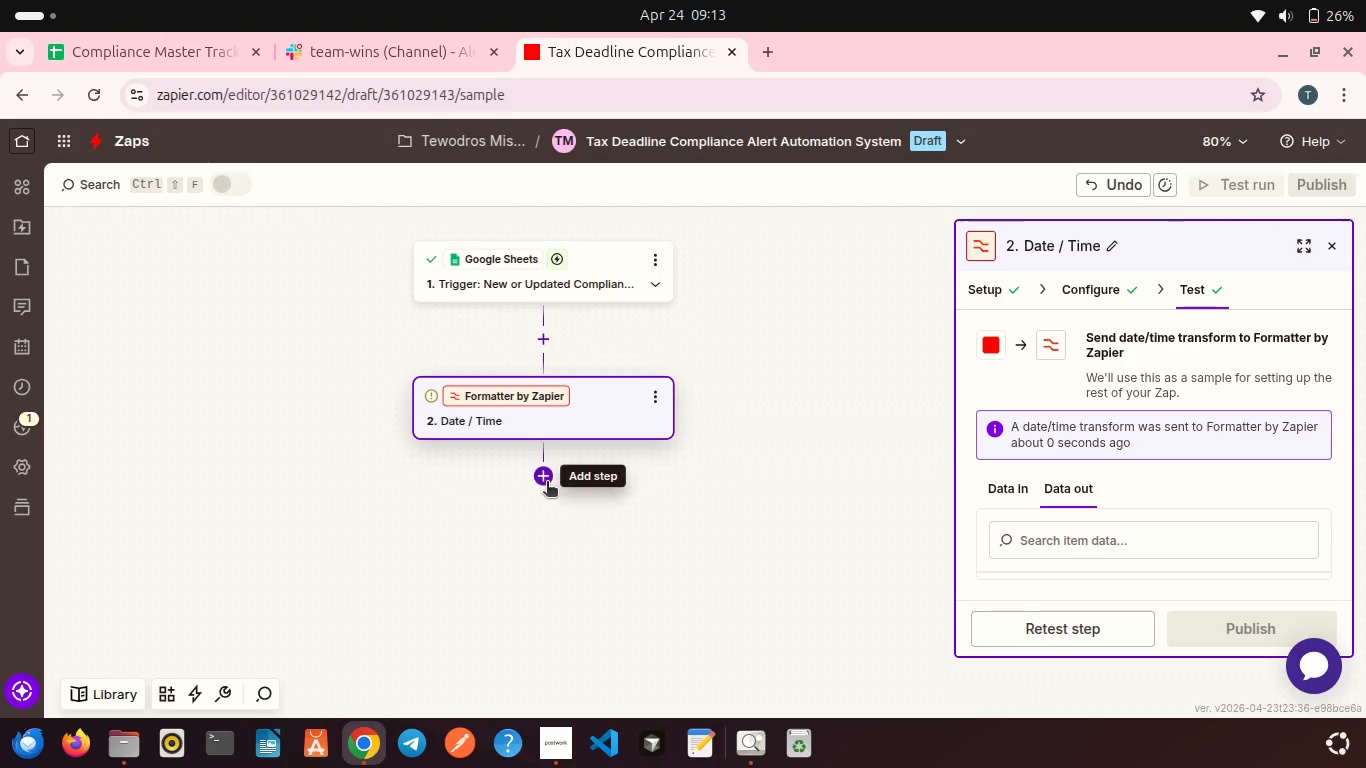 
left_click([541, 478])
 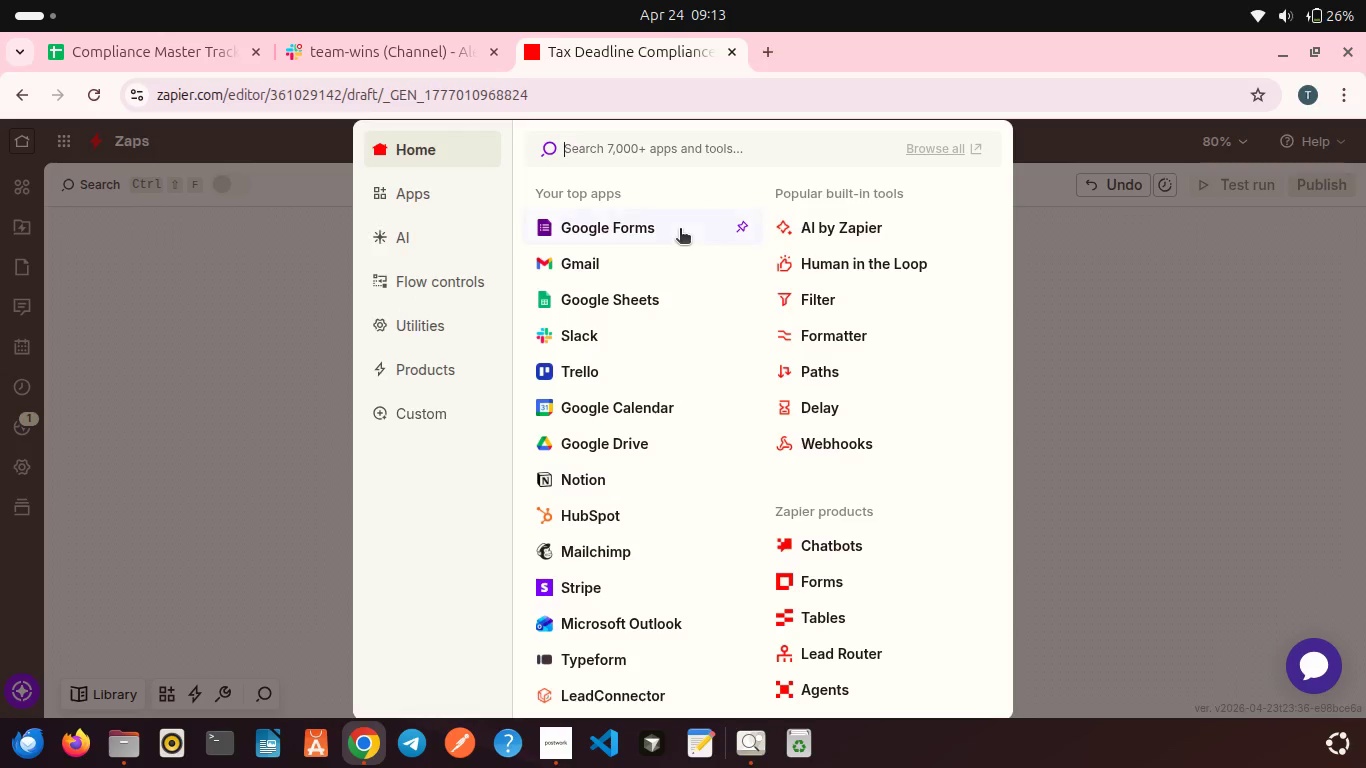 
left_click([269, 327])
 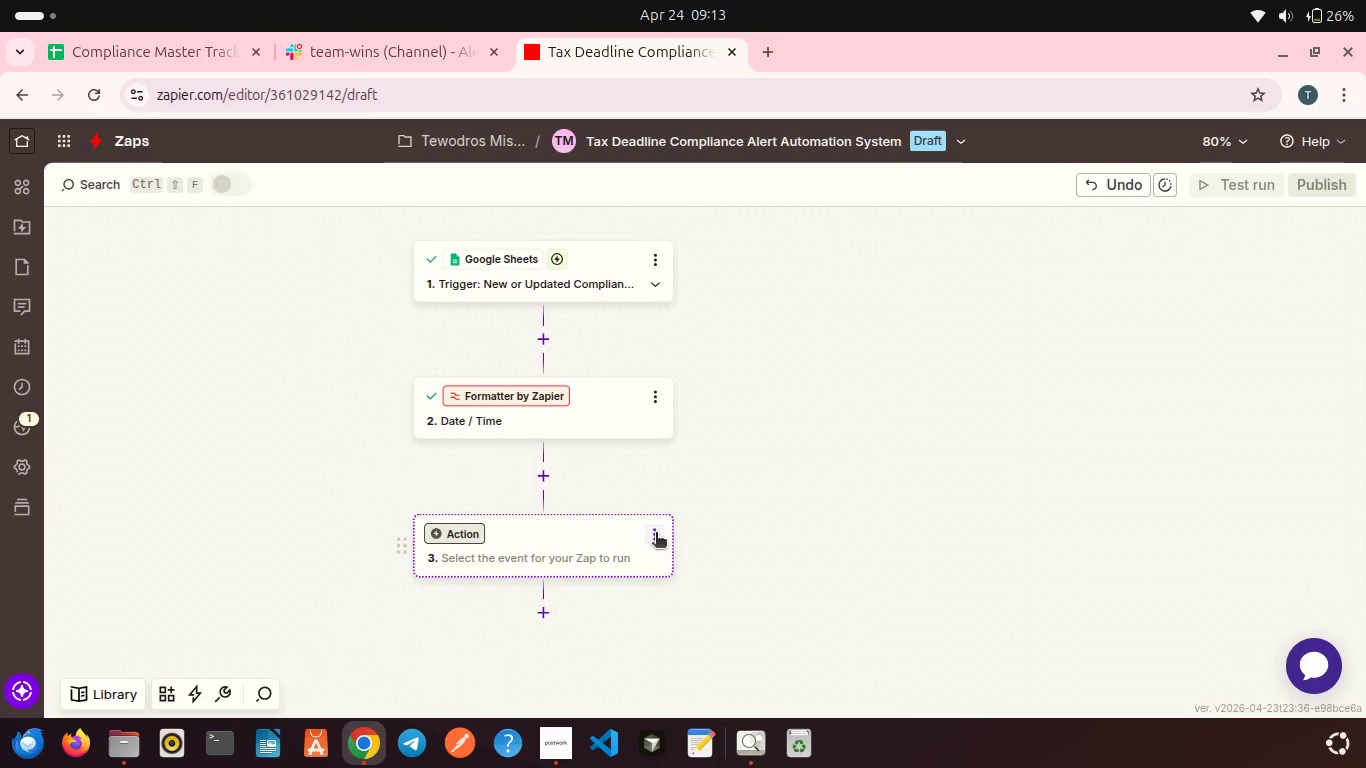 
left_click([656, 535])
 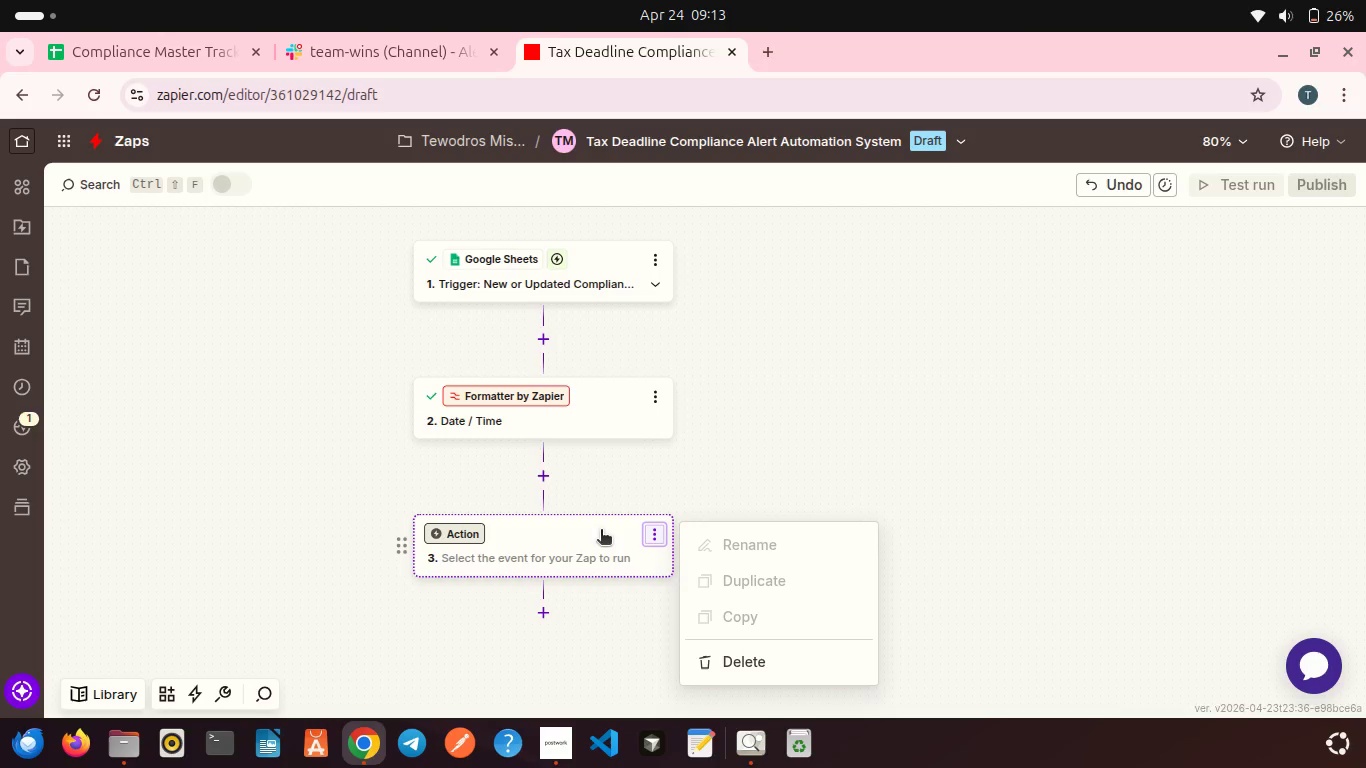 
left_click([646, 390])
 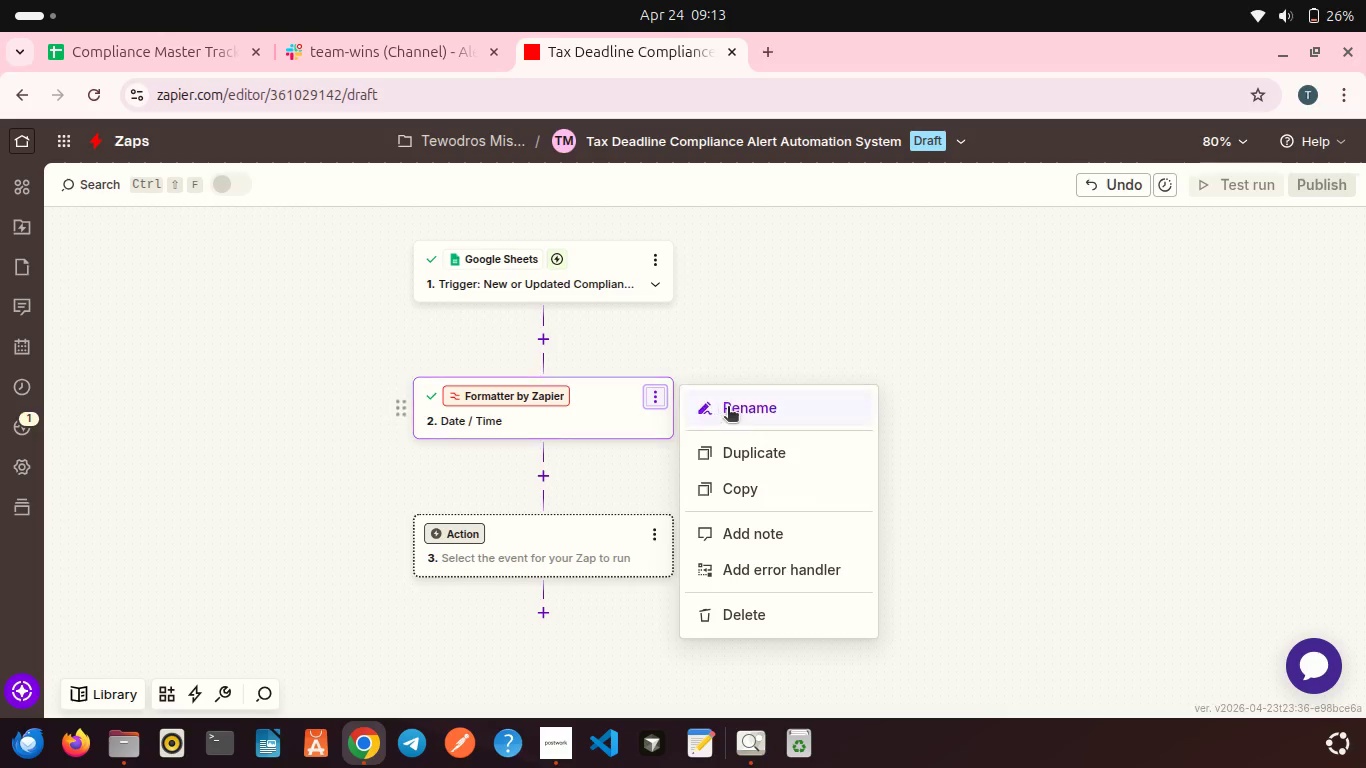 
left_click([728, 408])
 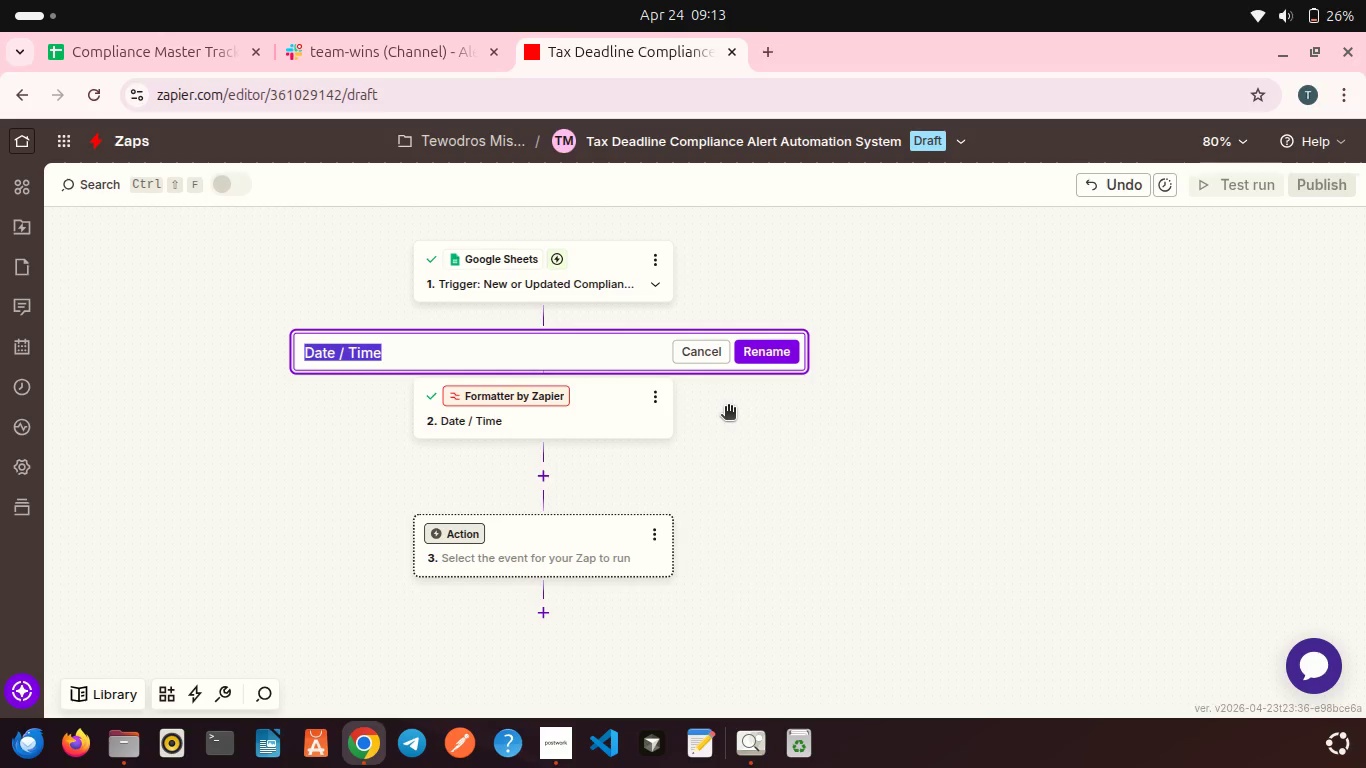 
type(Formm)
key(Backspace)
type(atter: Convert Due Date to Readable Format)
 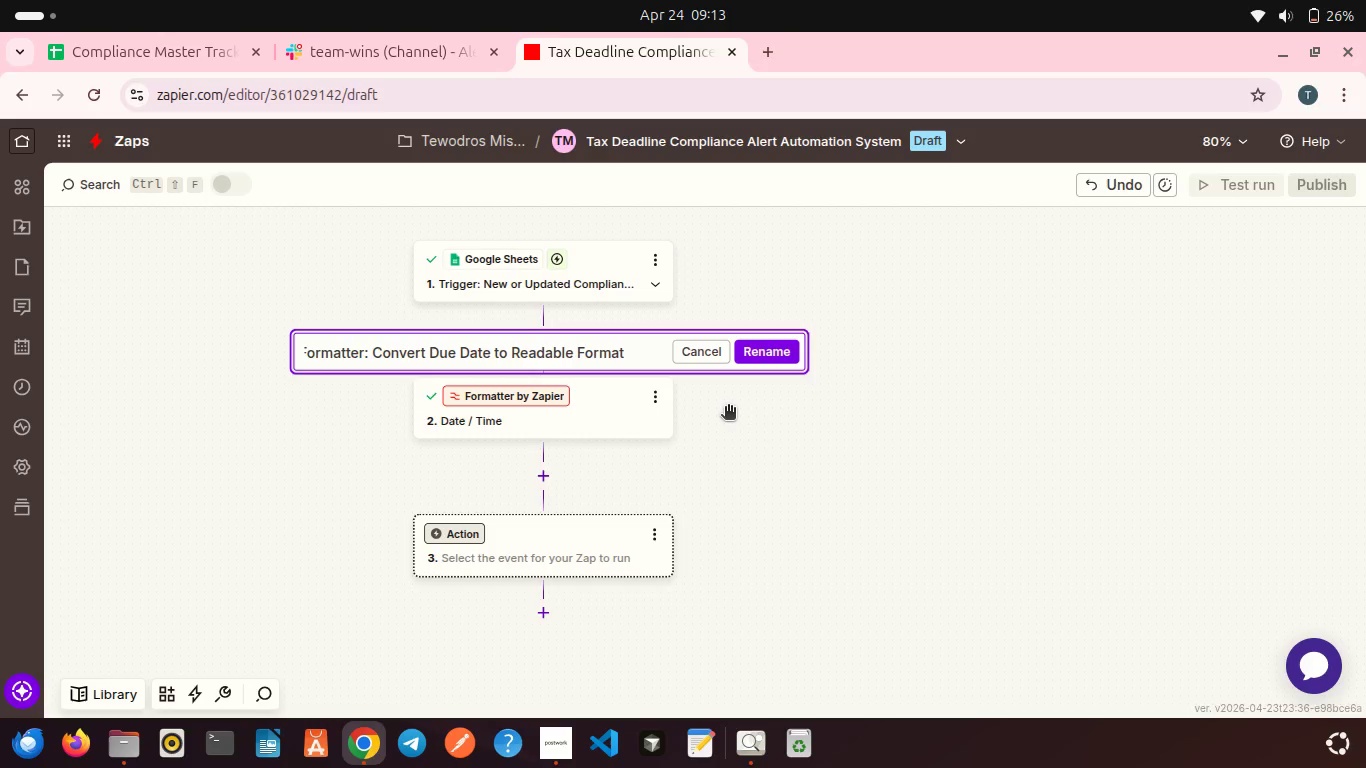 
wait(6.83)
 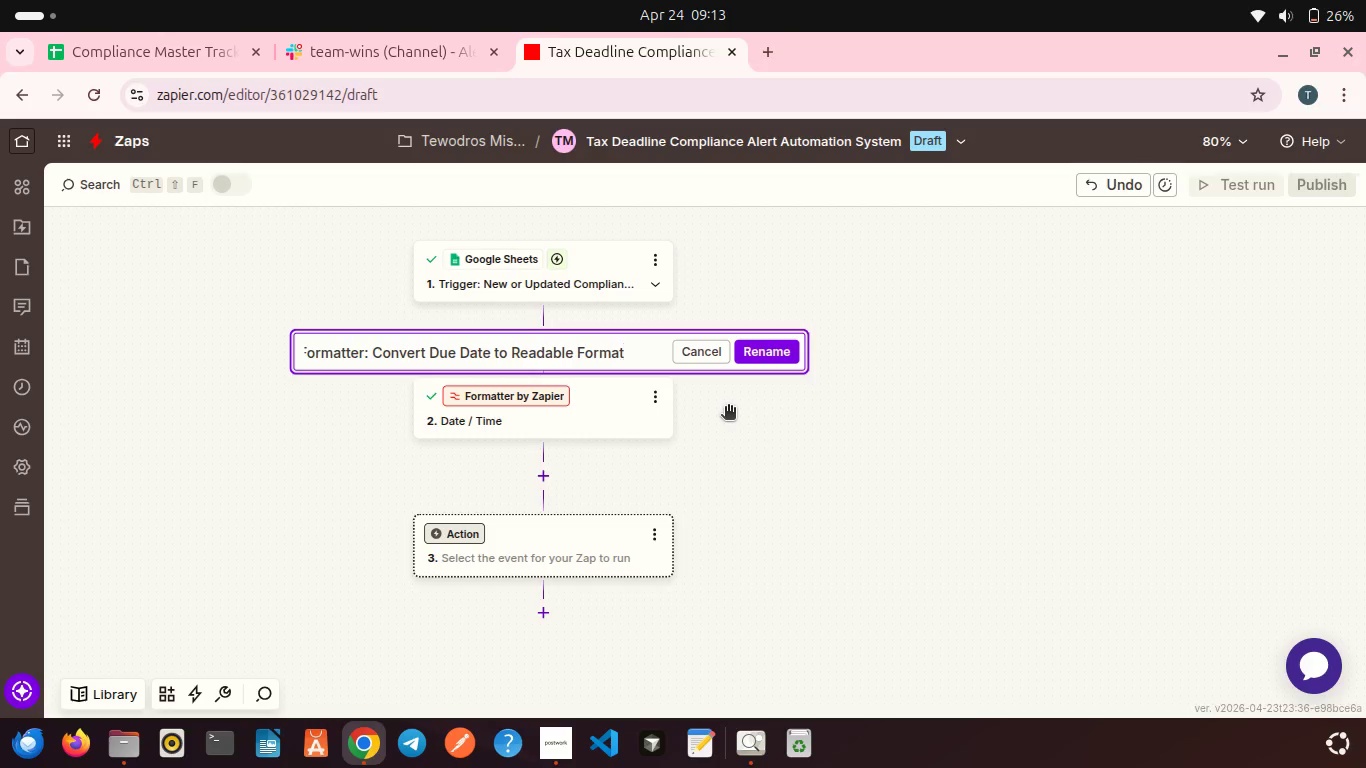 
left_click([764, 355])
 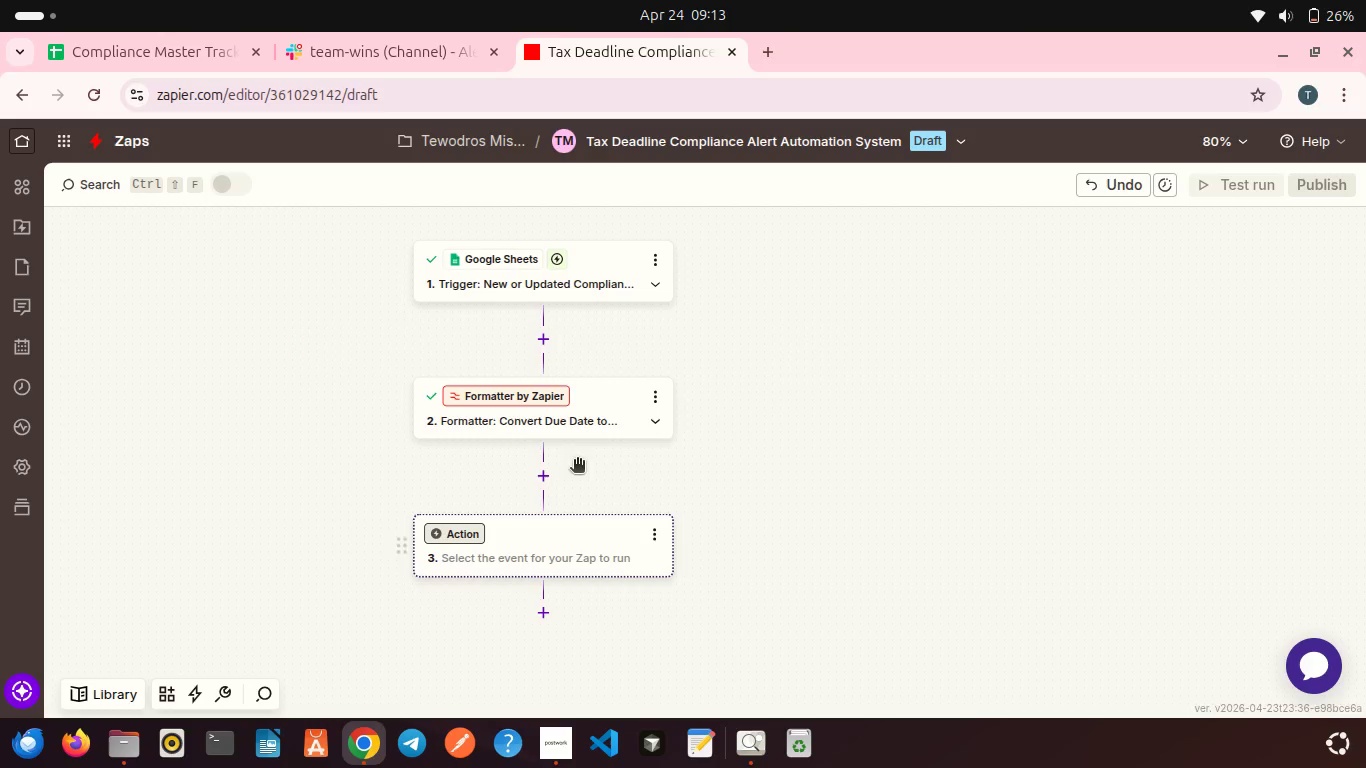 
left_click([598, 400])
 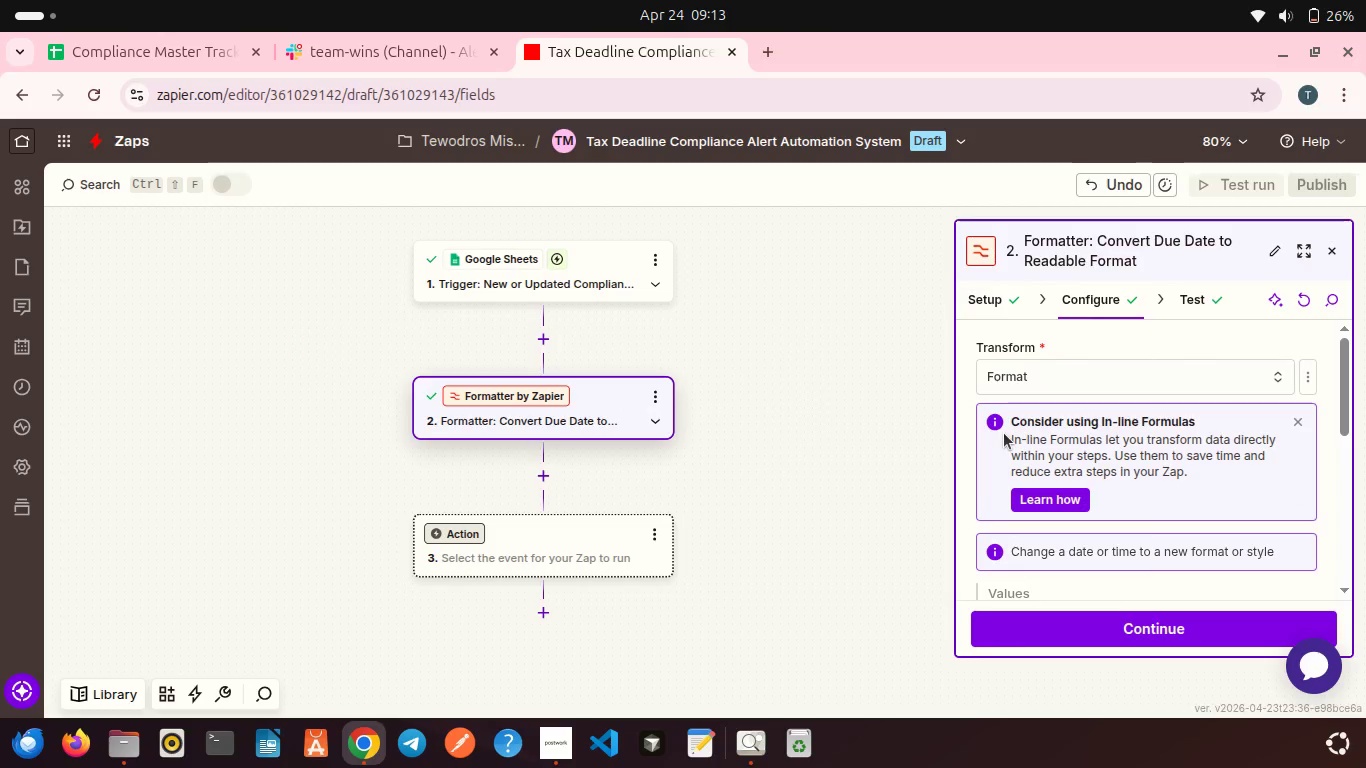 
scroll: coordinate [1004, 433], scroll_direction: down, amount: 6.0
 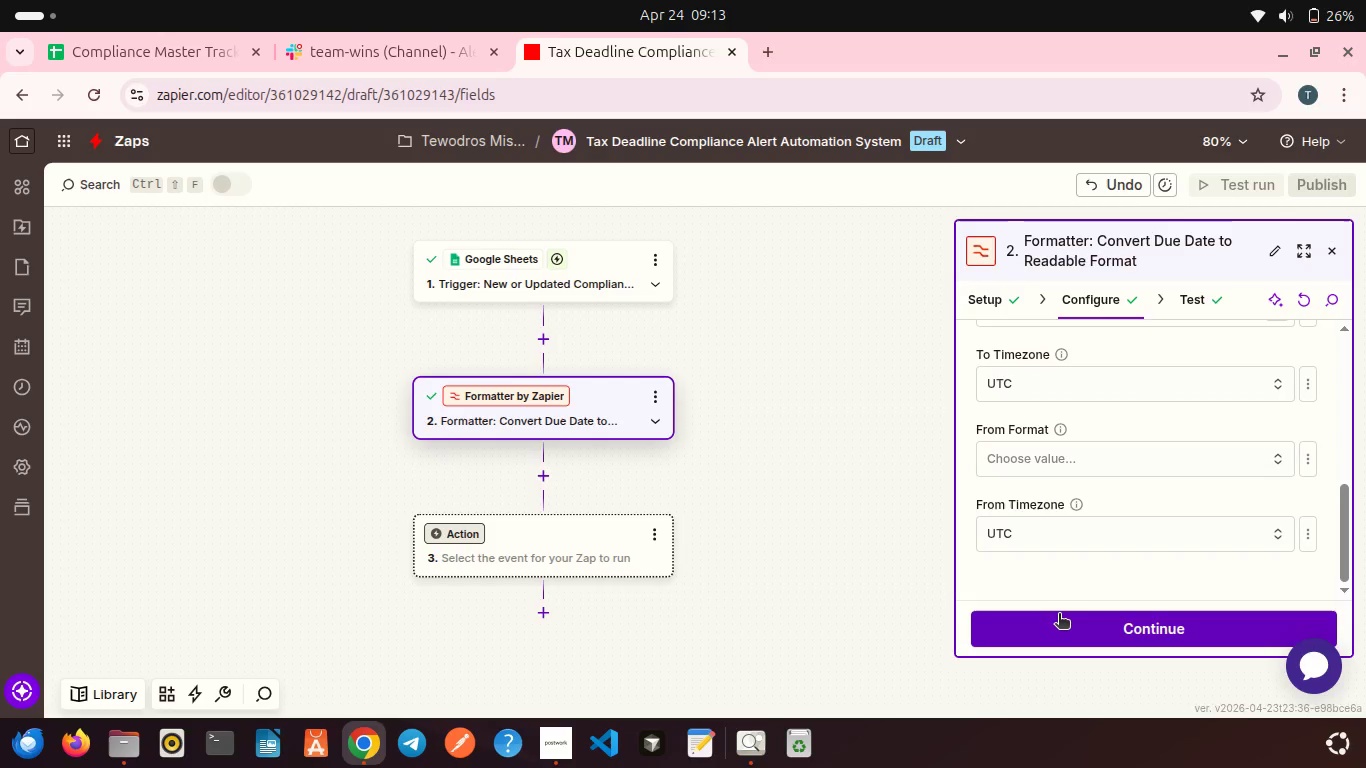 
left_click([1059, 615])
 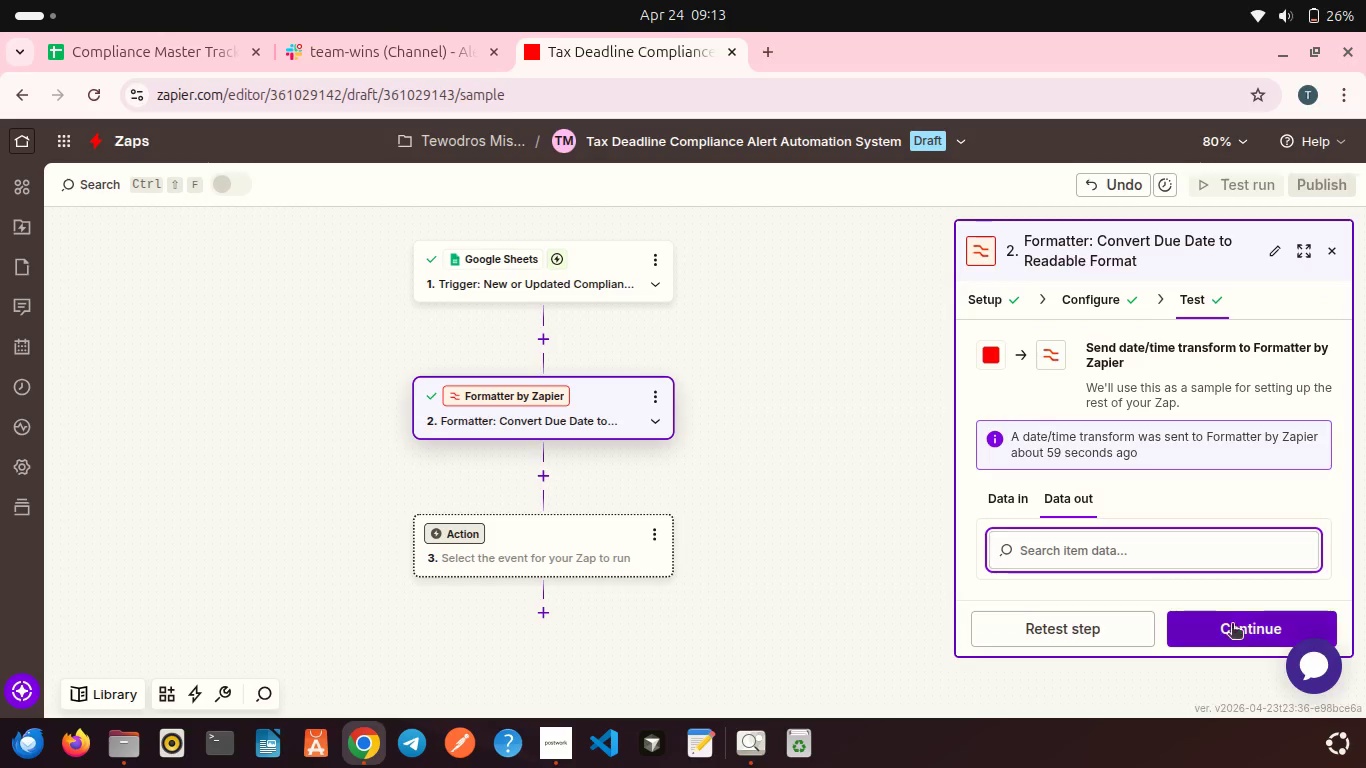 
left_click([1239, 639])
 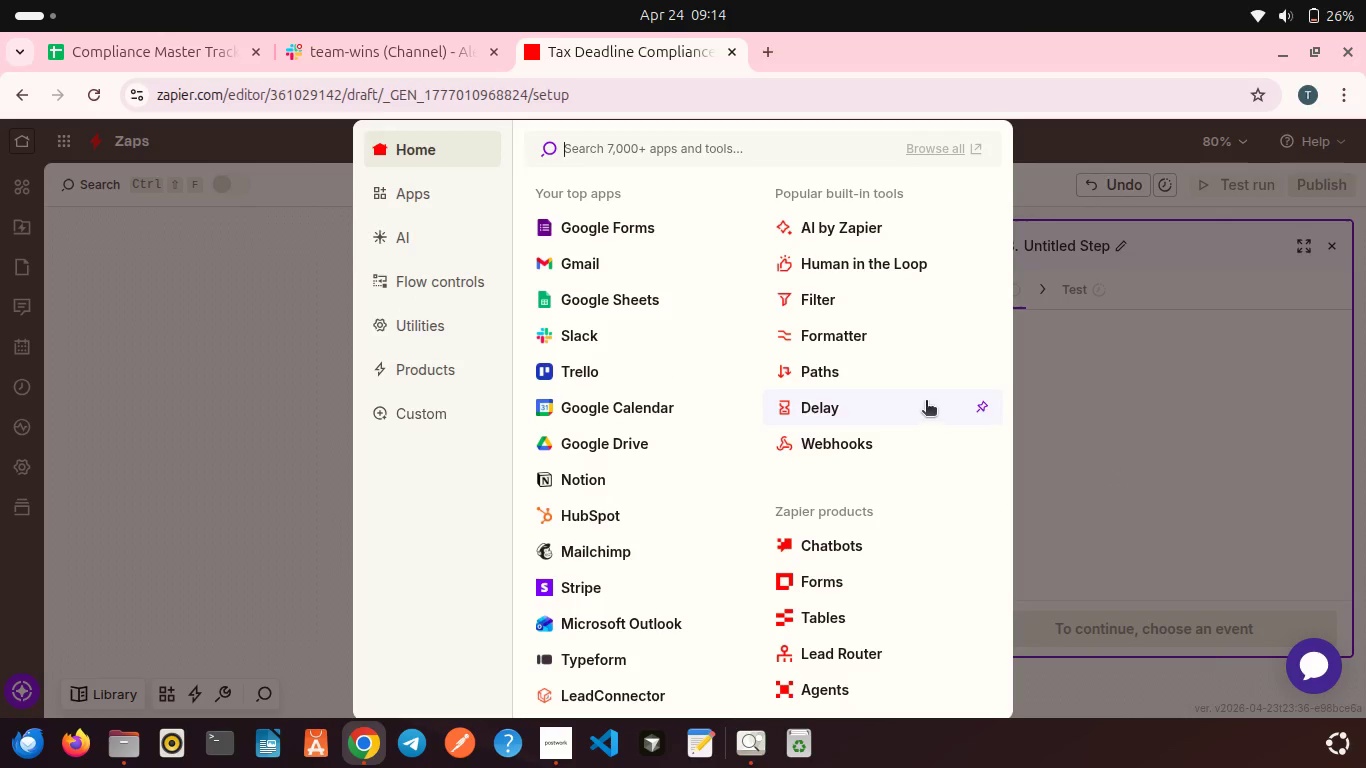 
wait(5.23)
 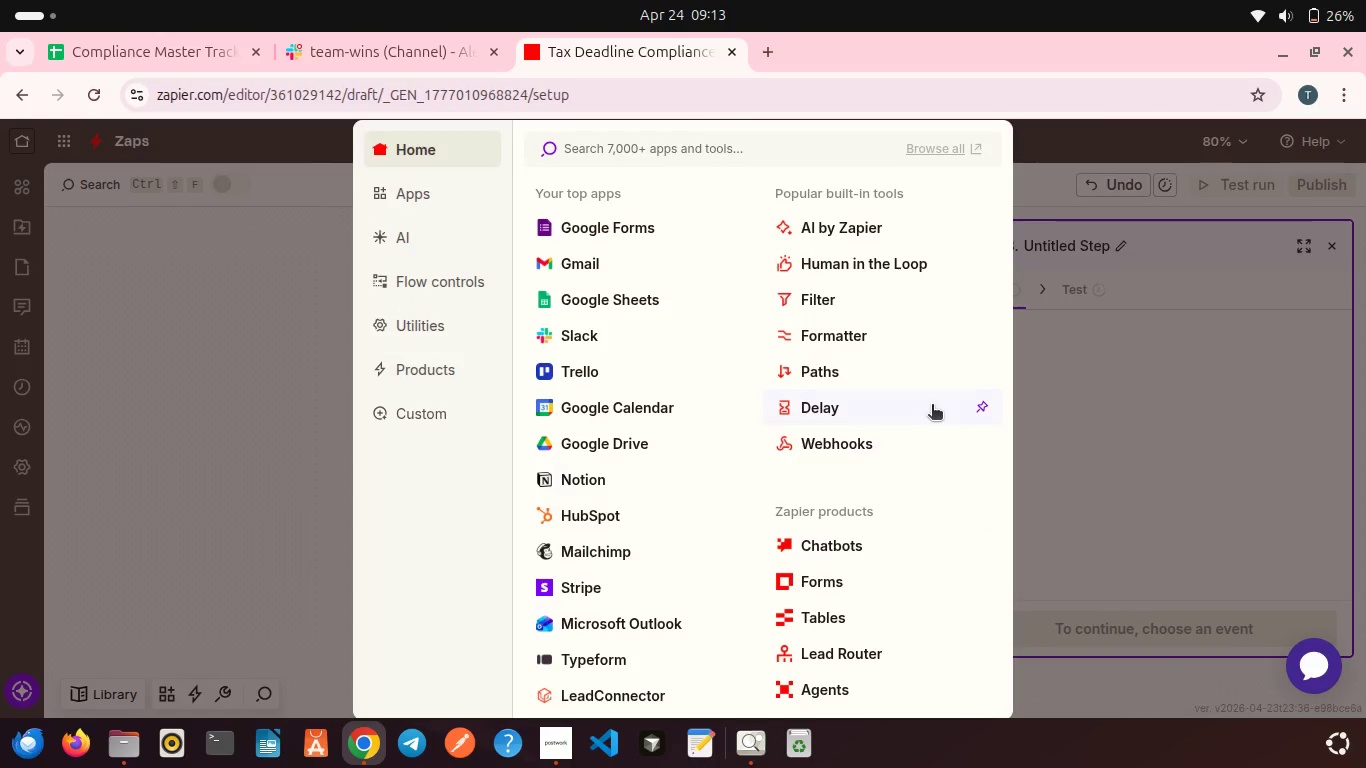 
left_click([812, 386])
 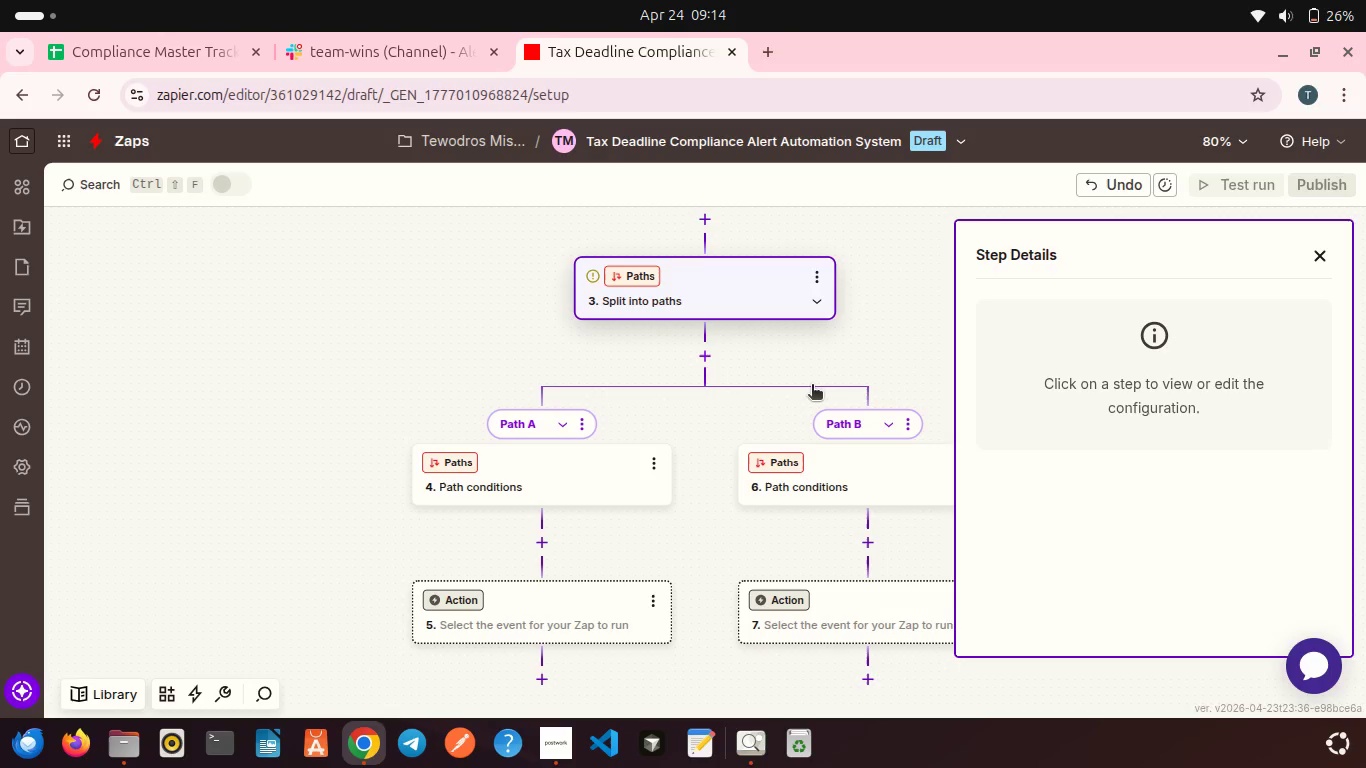 
scroll: coordinate [721, 403], scroll_direction: down, amount: 2.0
 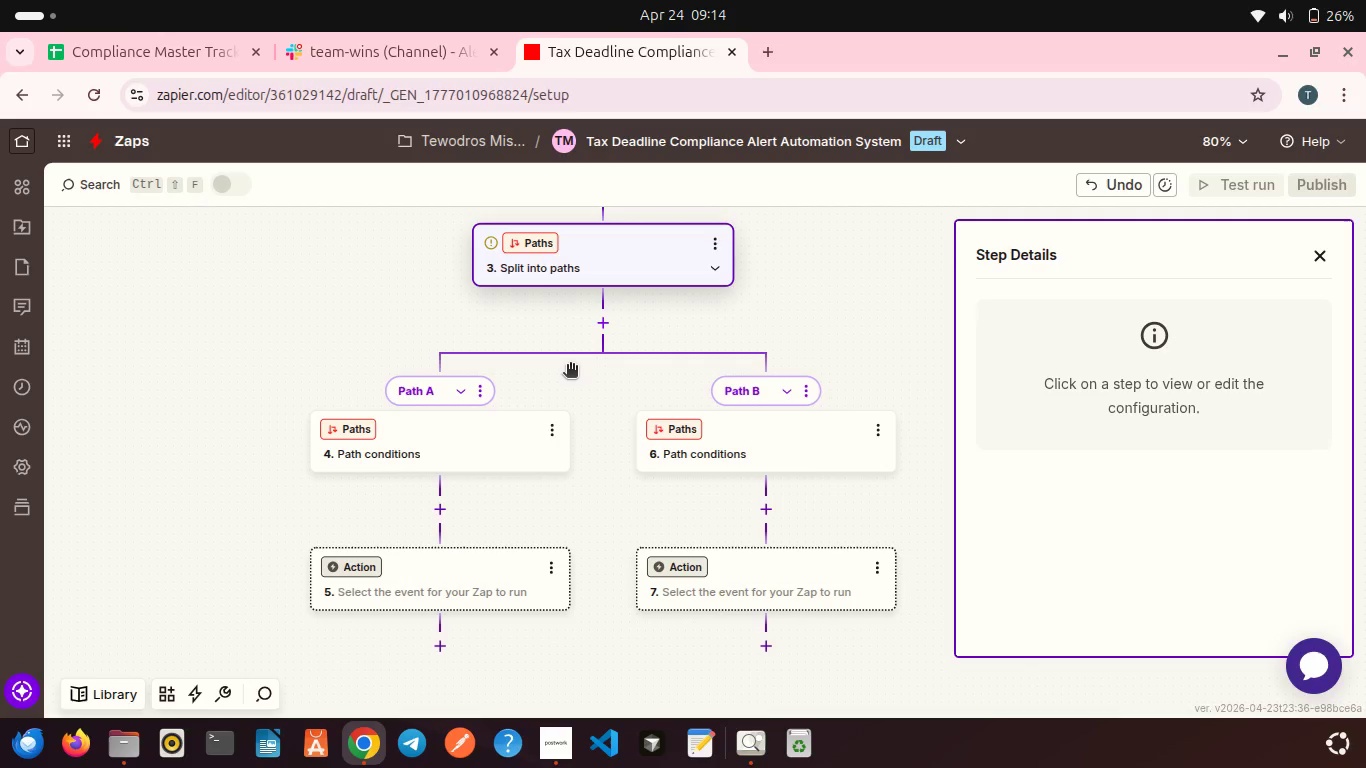 
left_click([480, 386])
 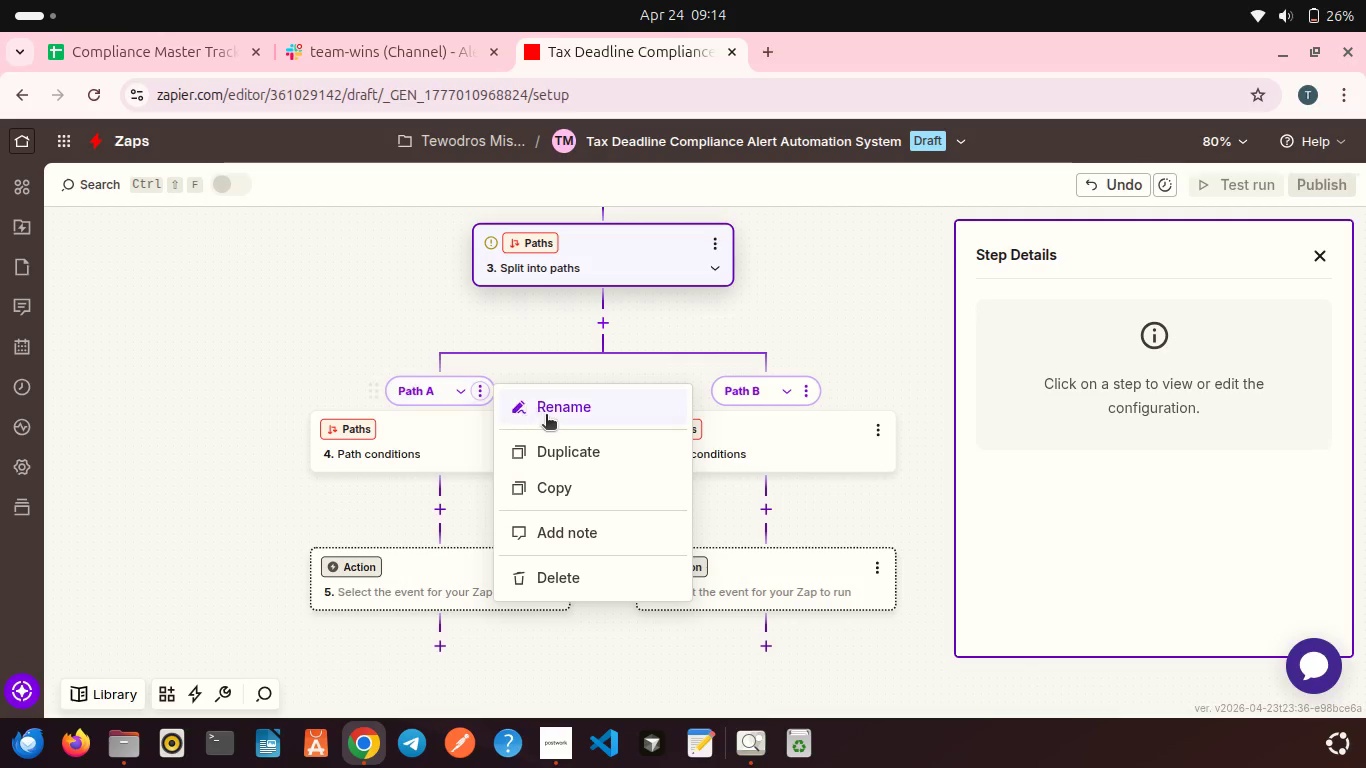 
left_click([546, 416])
 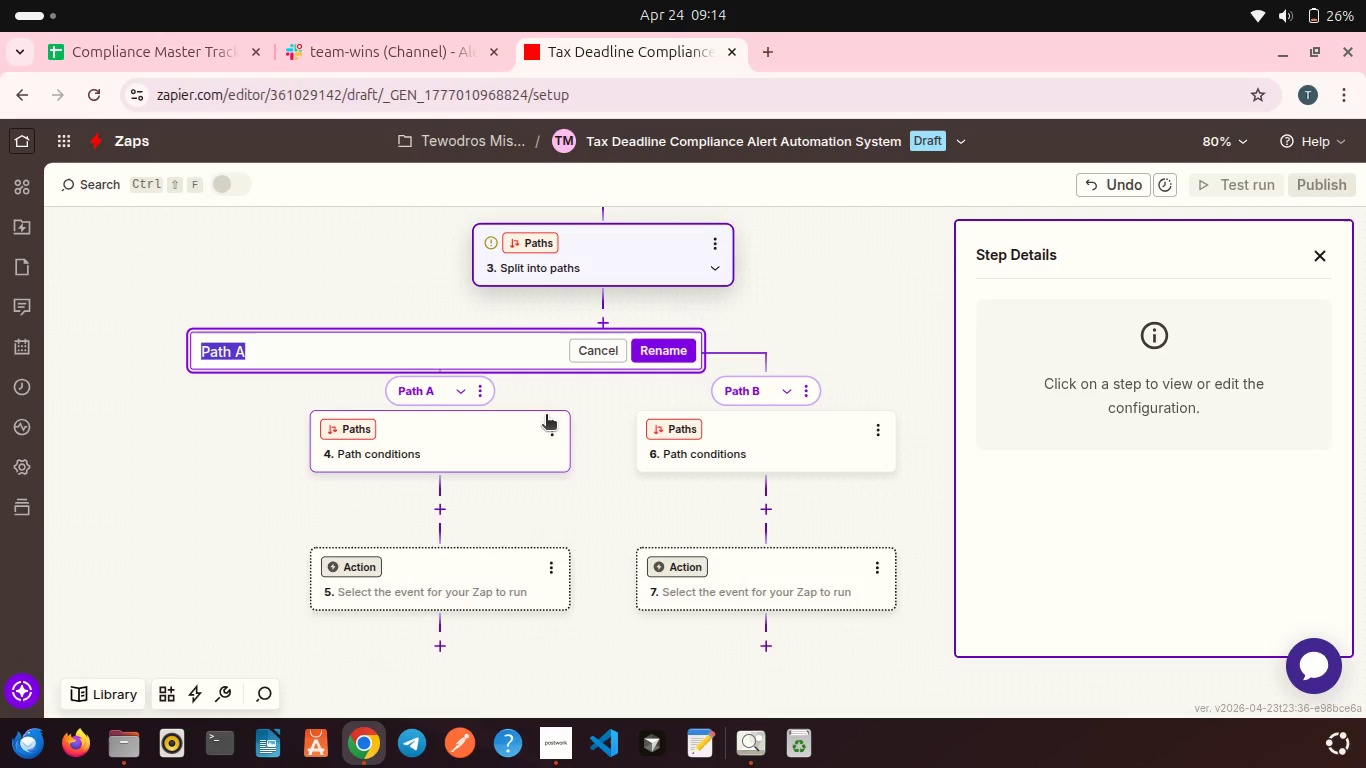 
type(Routing: Status-Base )
key(Backspace)
type(d Notification Logic)
 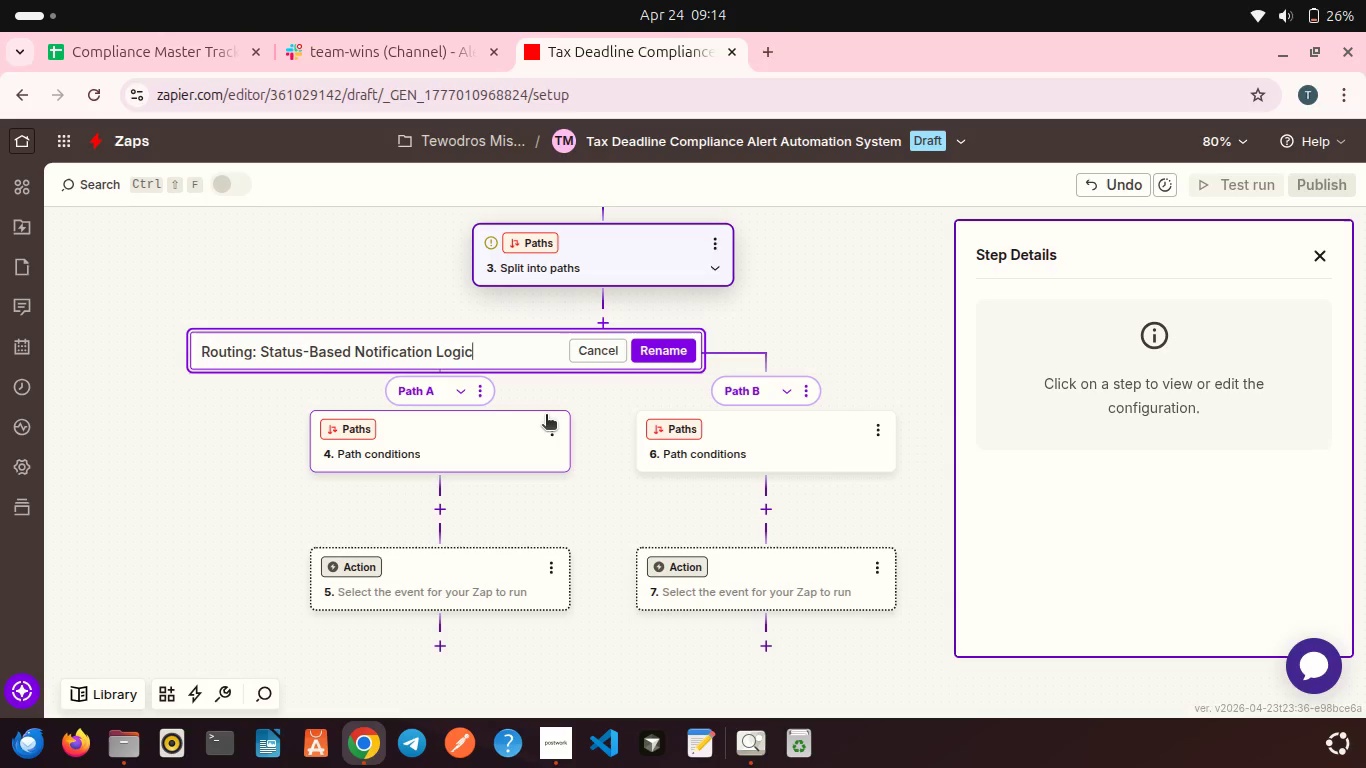 
left_click([667, 348])
 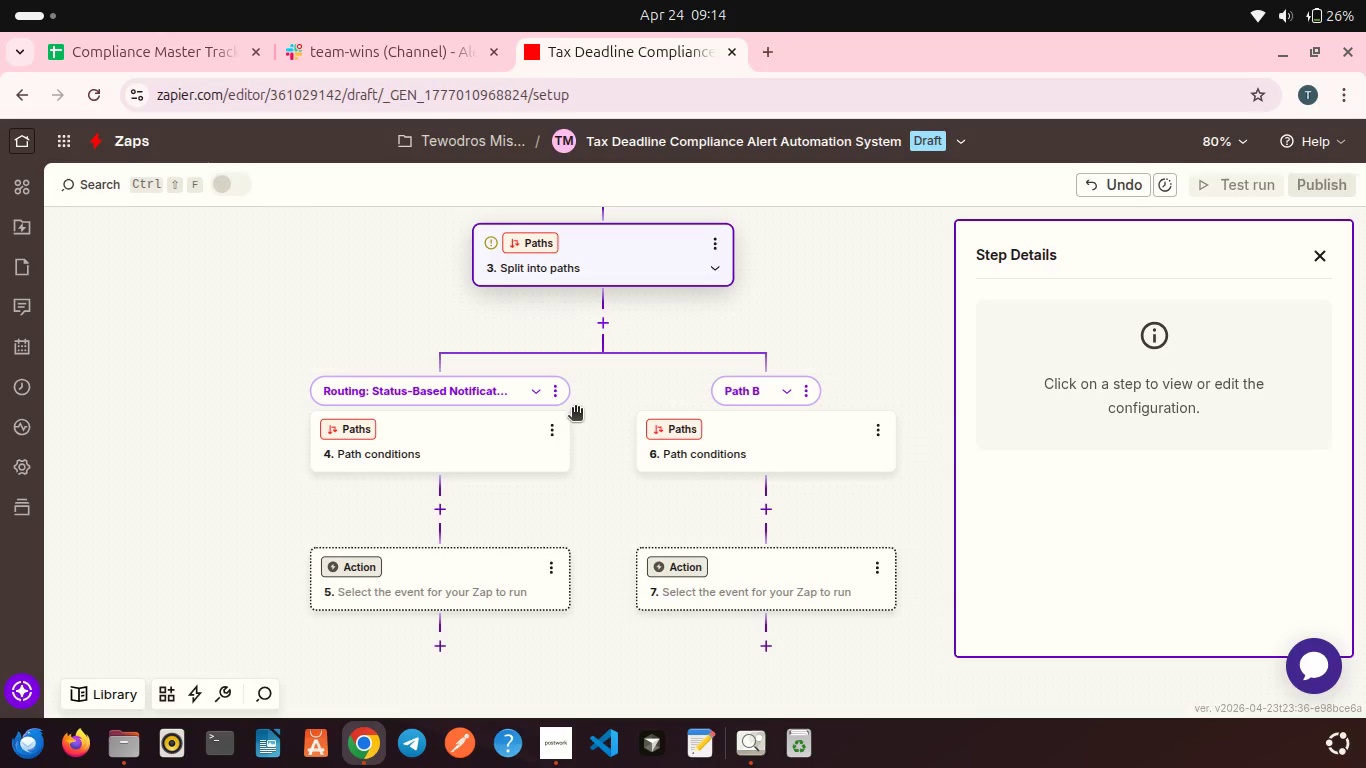 
wait(9.75)
 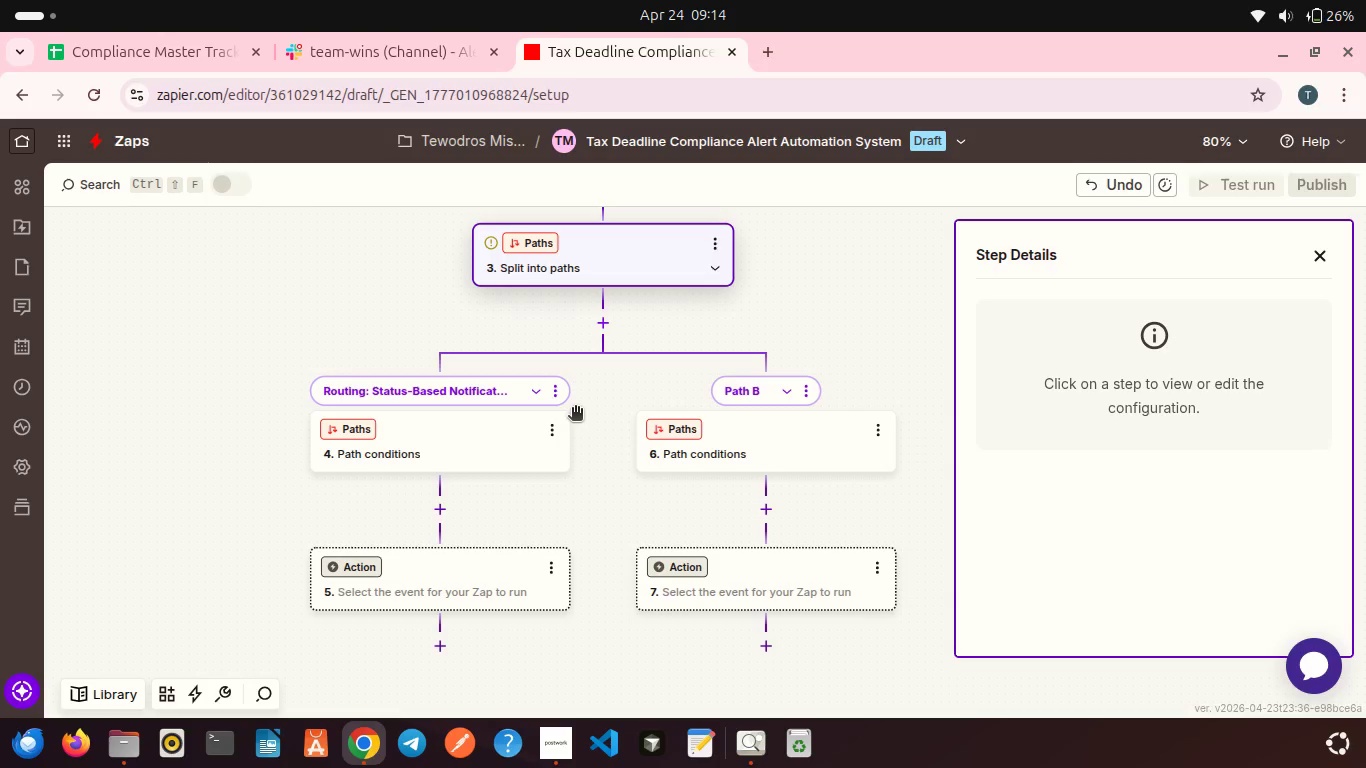 
left_click([550, 421])
 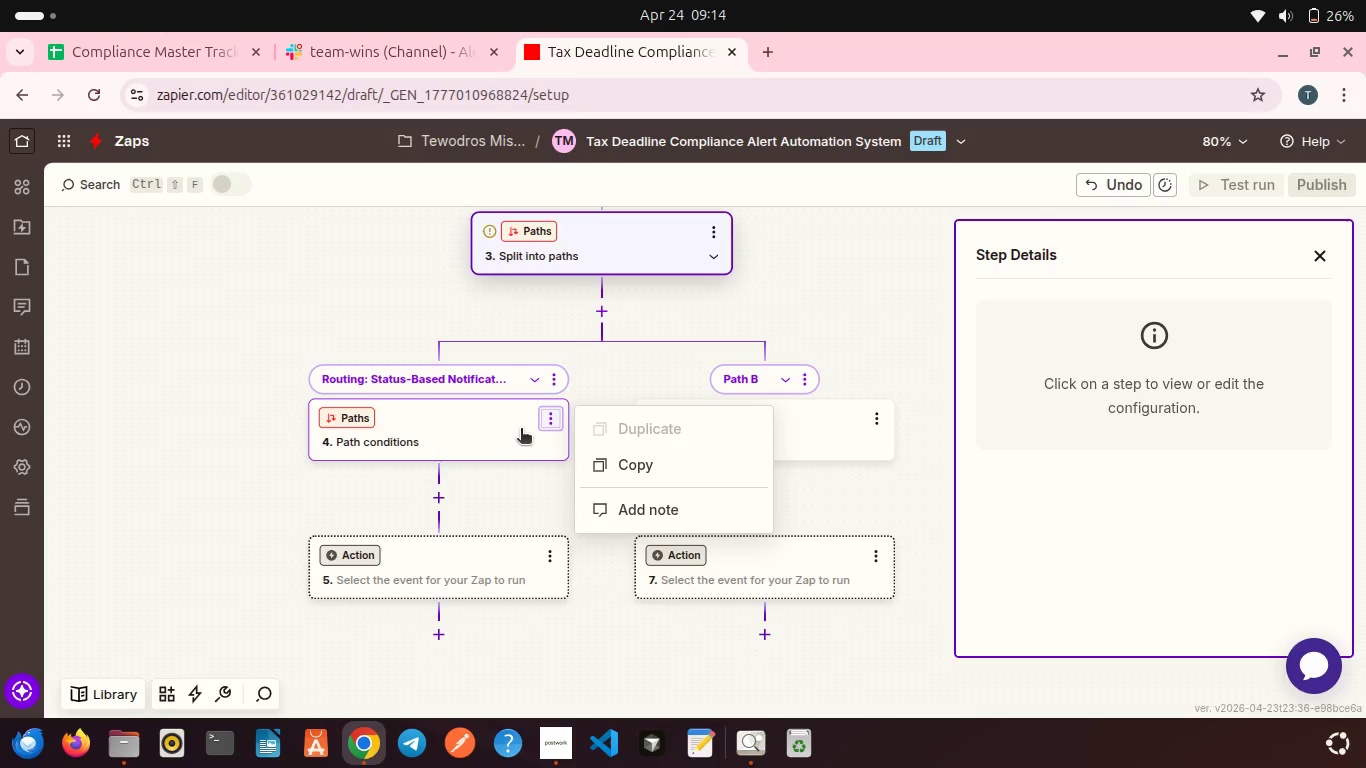 
left_click([506, 434])
 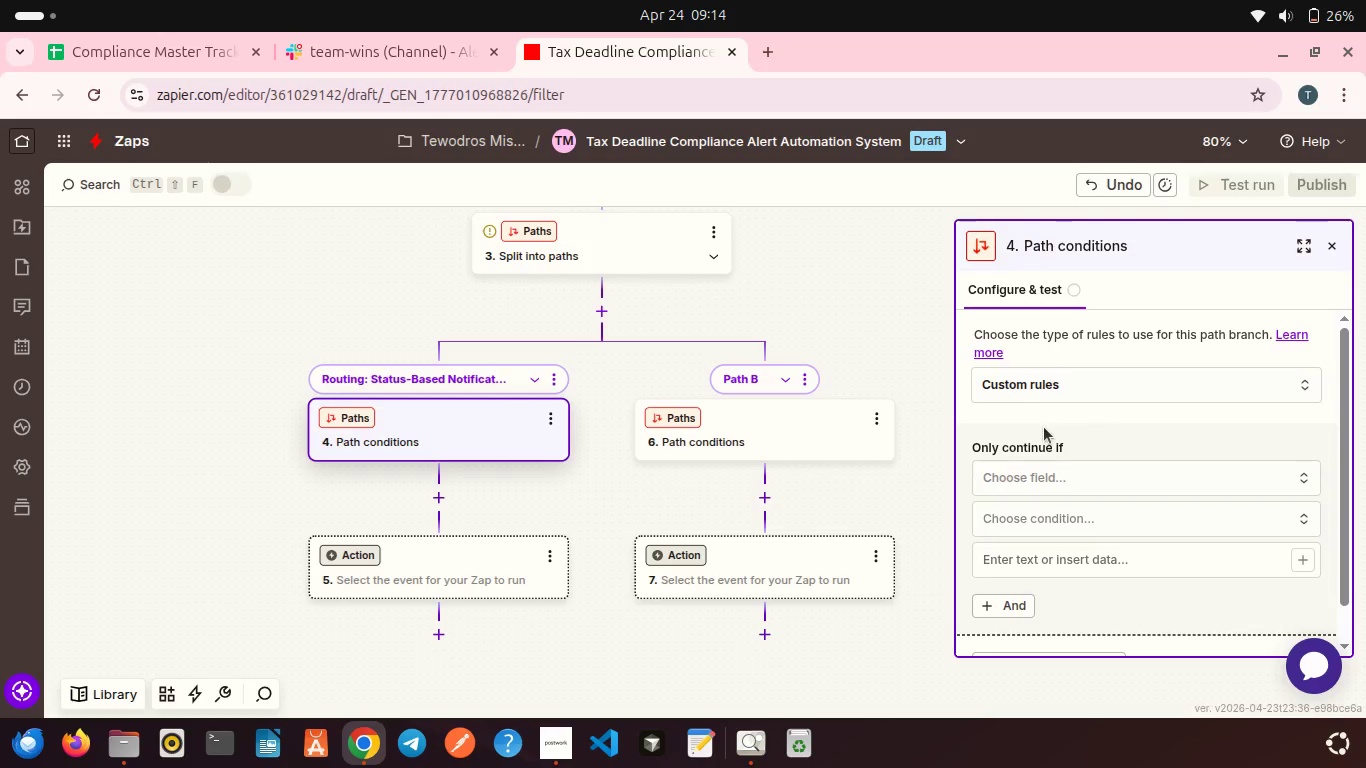 
scroll: coordinate [1044, 427], scroll_direction: down, amount: 1.0
 